 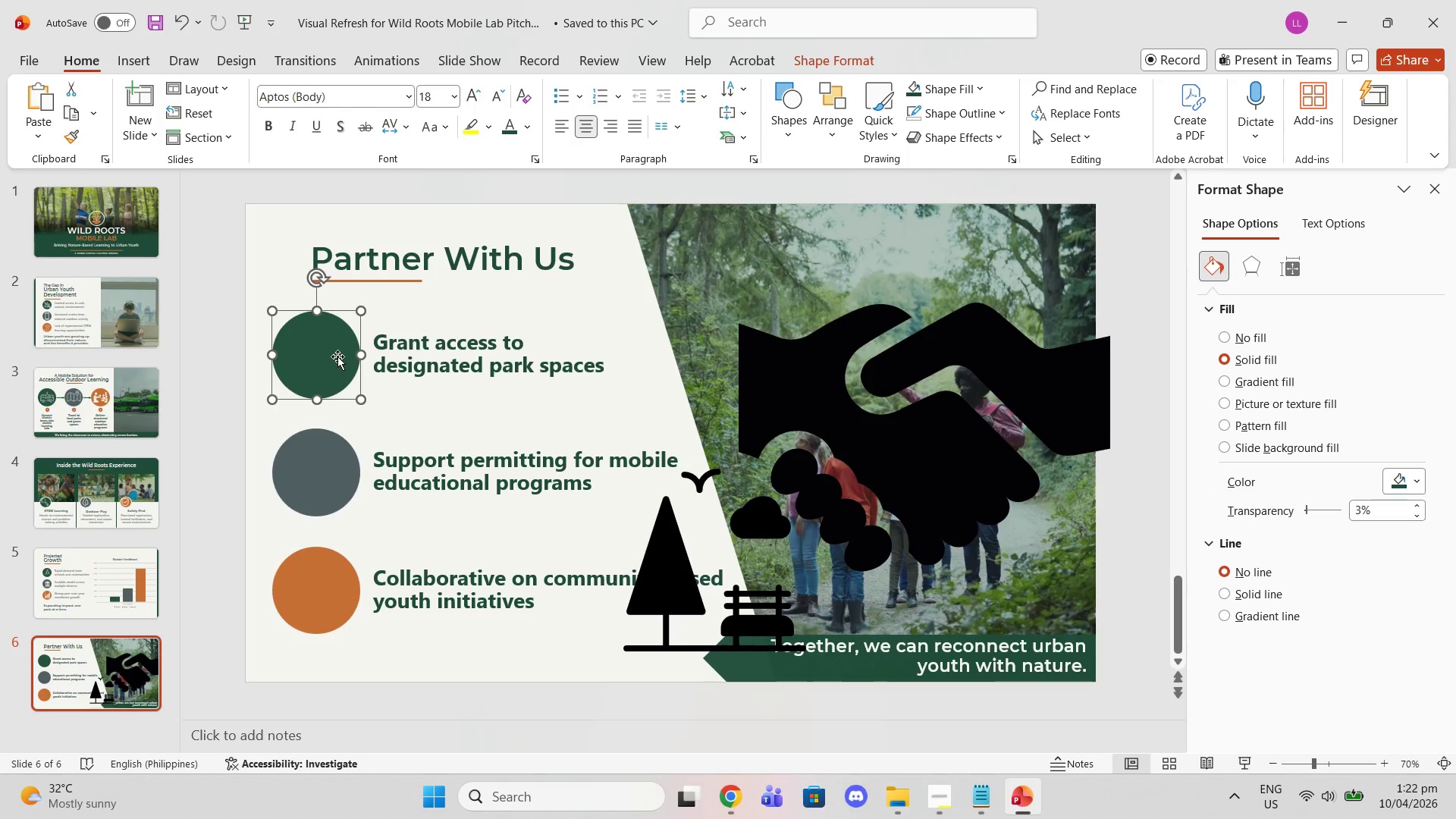 
left_click([875, 63])
 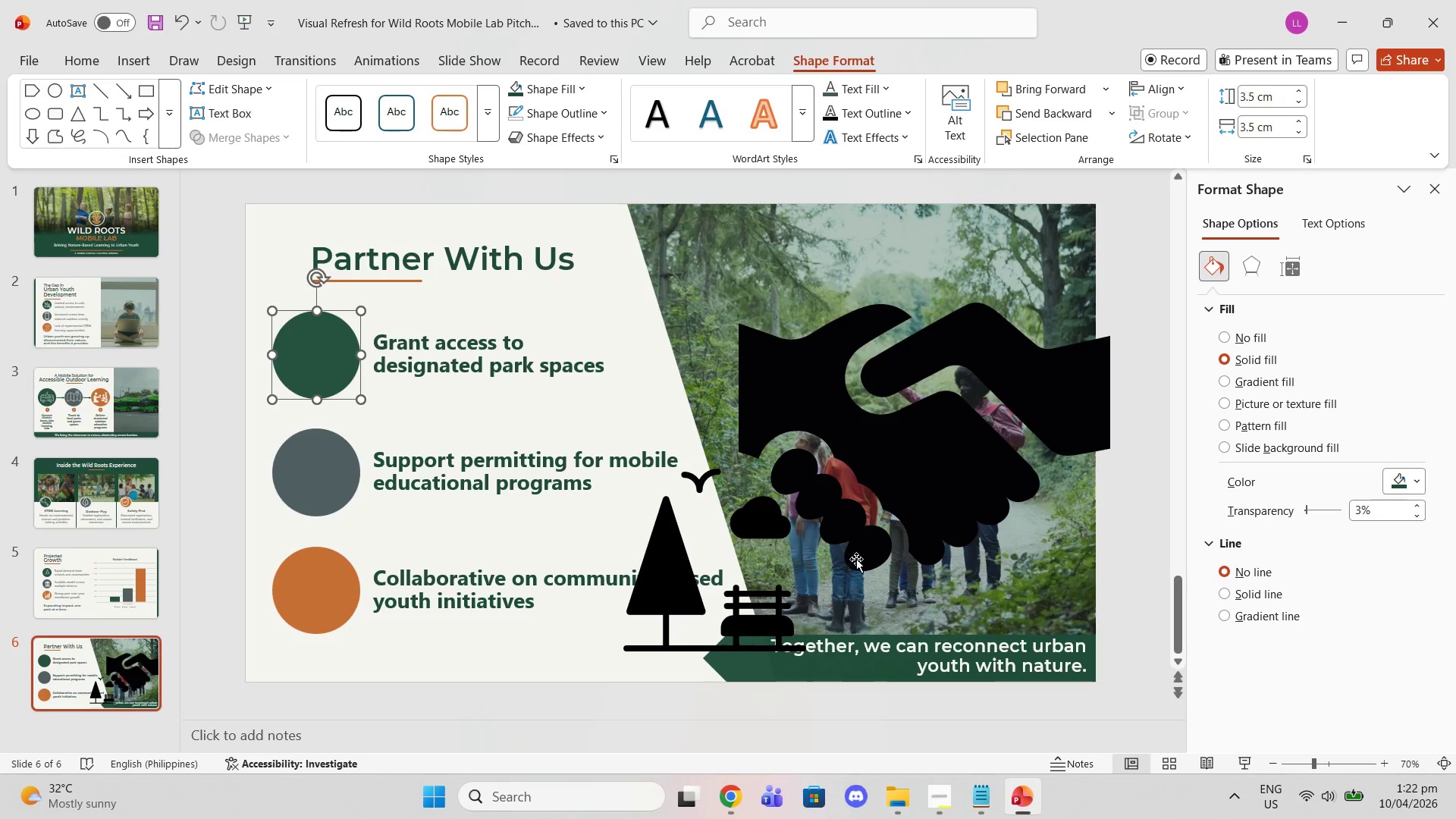 
left_click_drag(start_coordinate=[675, 558], to_coordinate=[671, 558])
 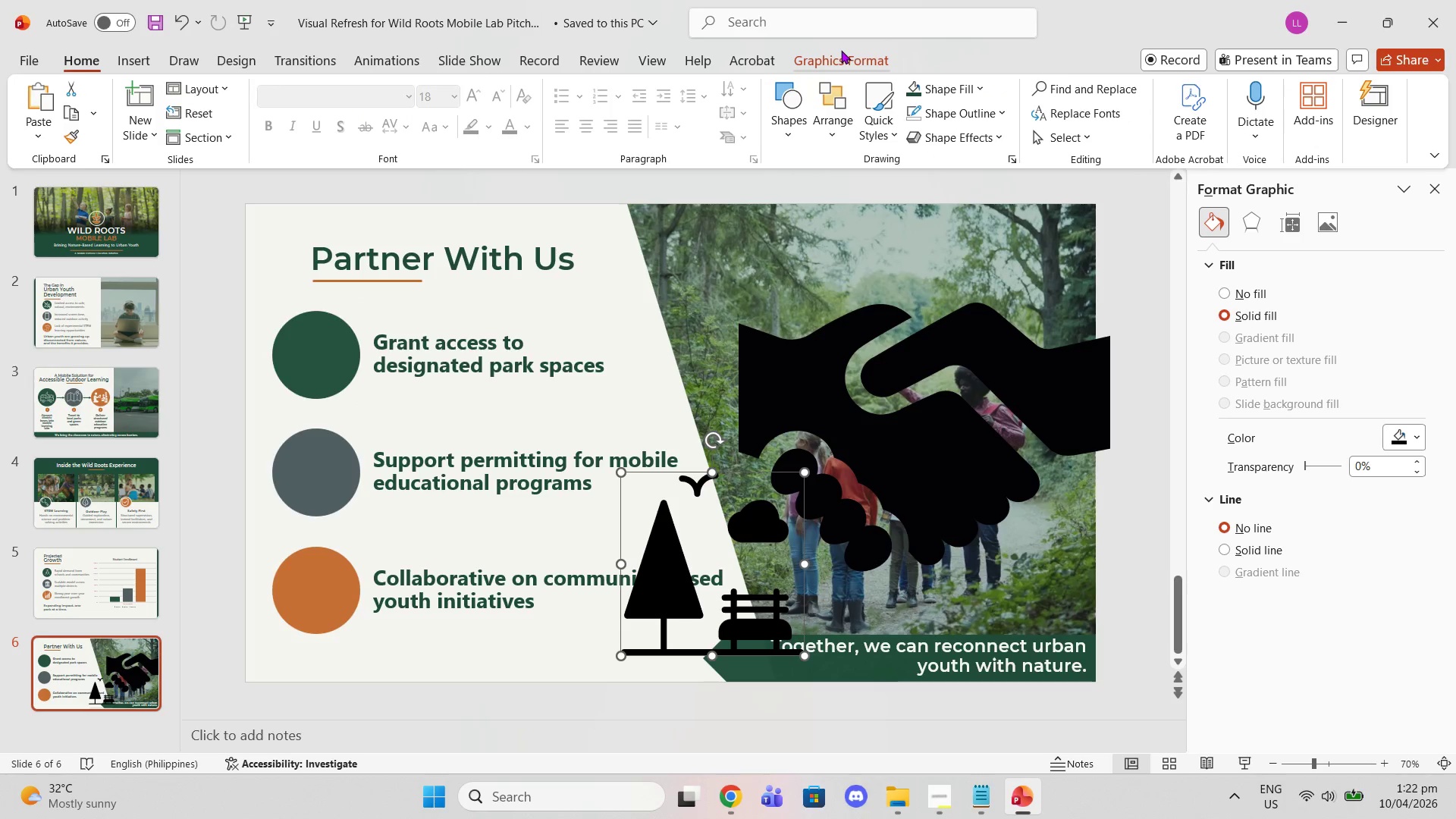 
left_click([841, 50])
 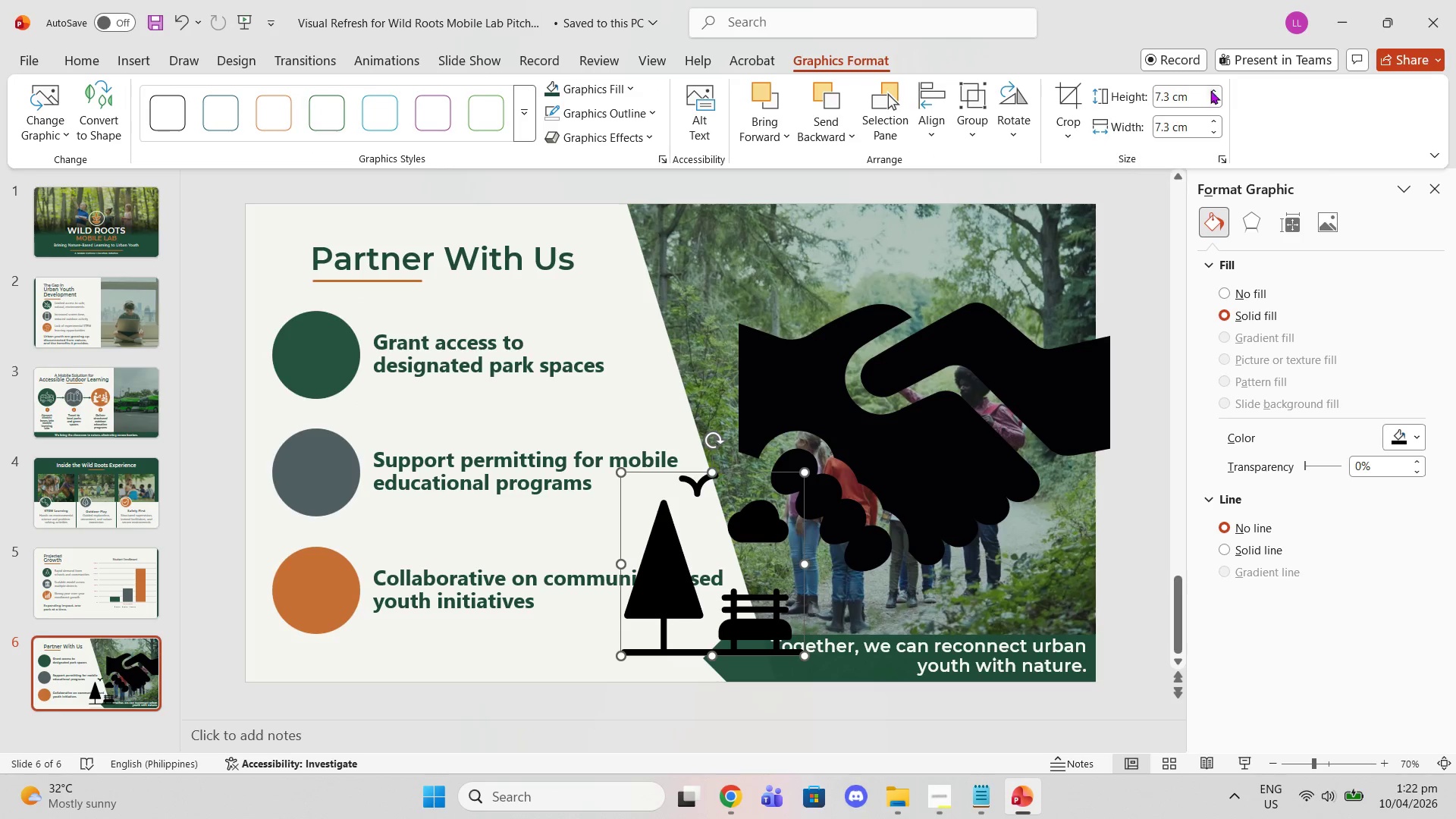 
double_click([1156, 90])
 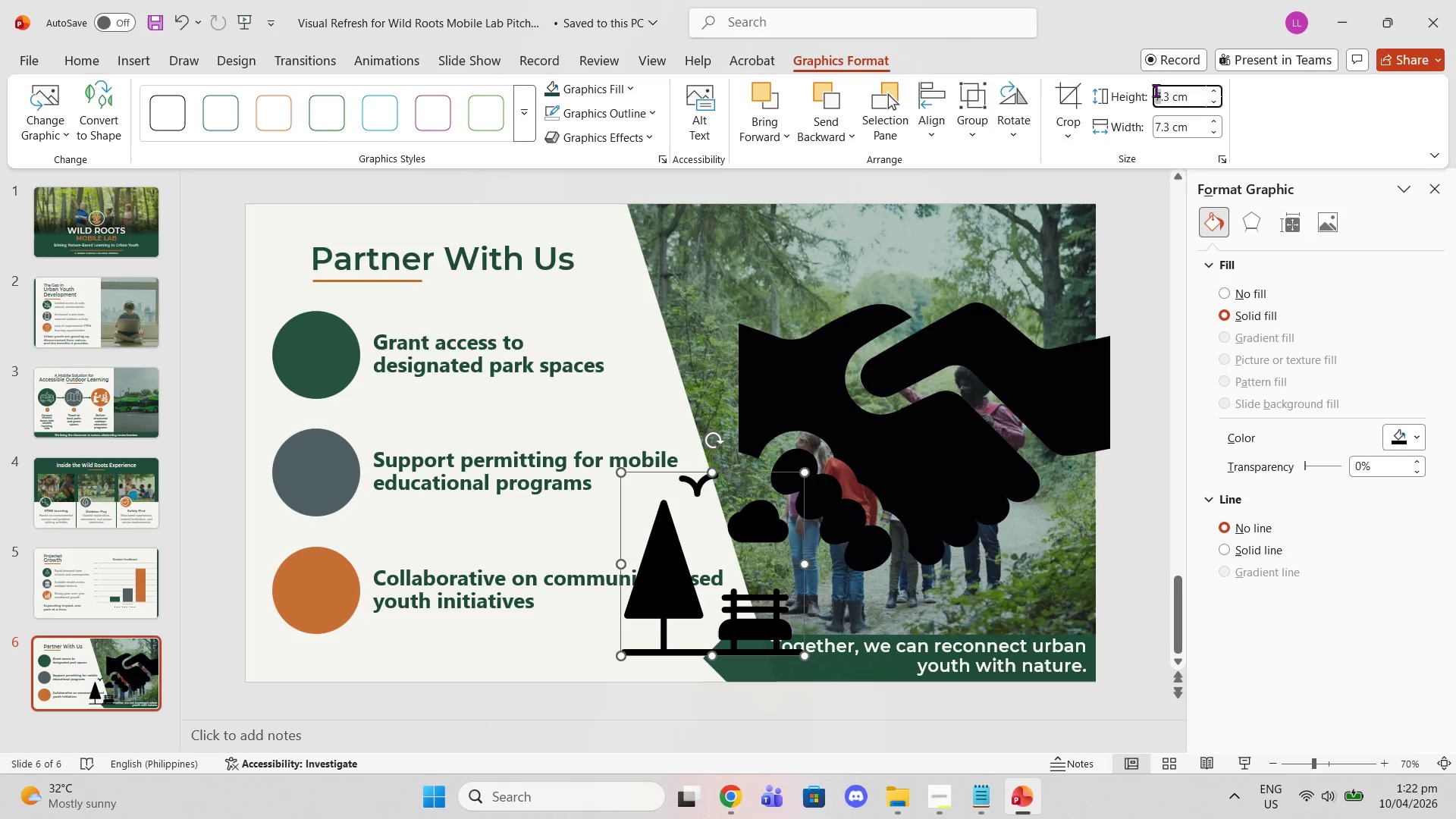 
left_click([1156, 90])
 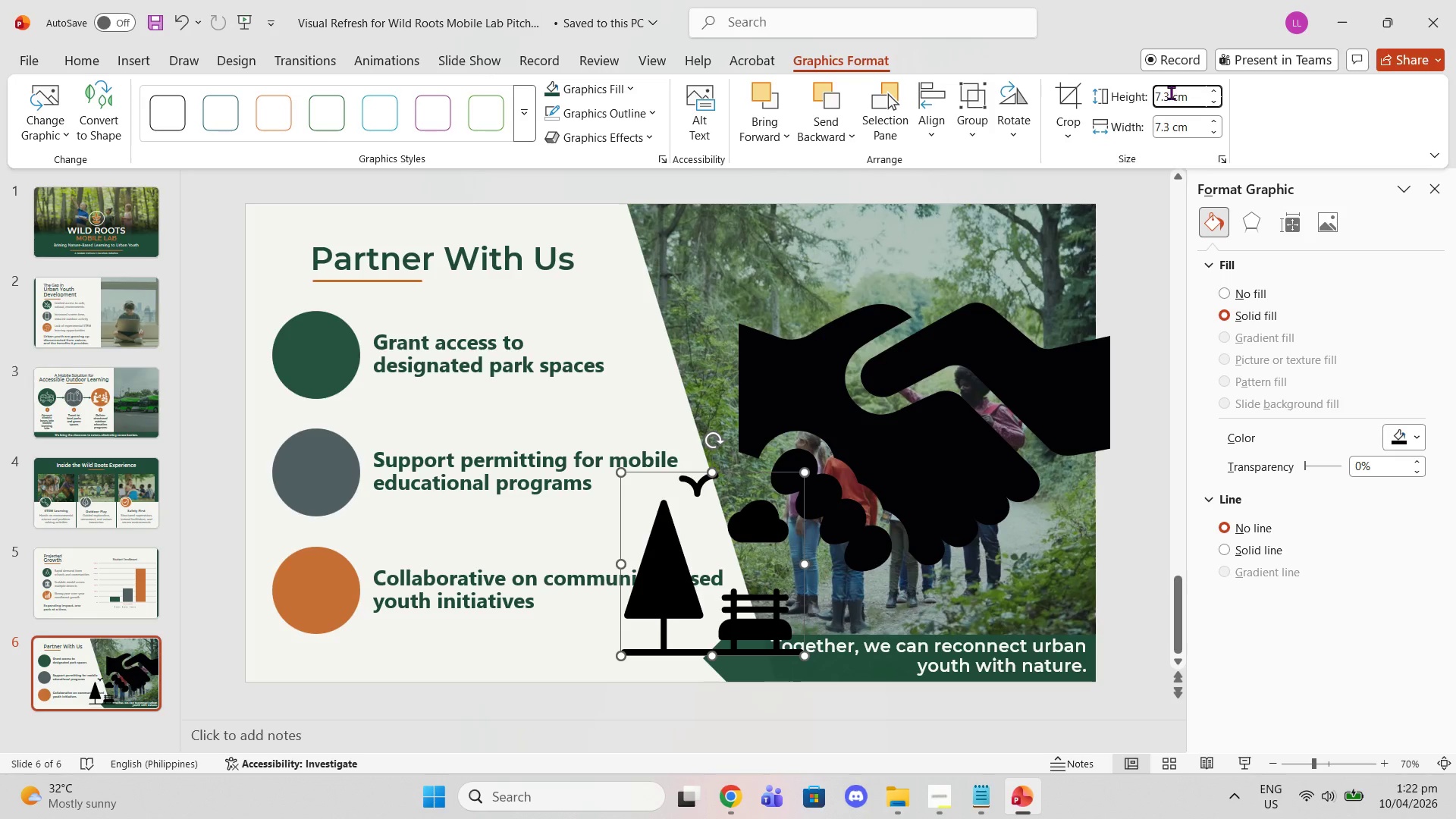 
left_click_drag(start_coordinate=[1172, 93], to_coordinate=[1152, 90])
 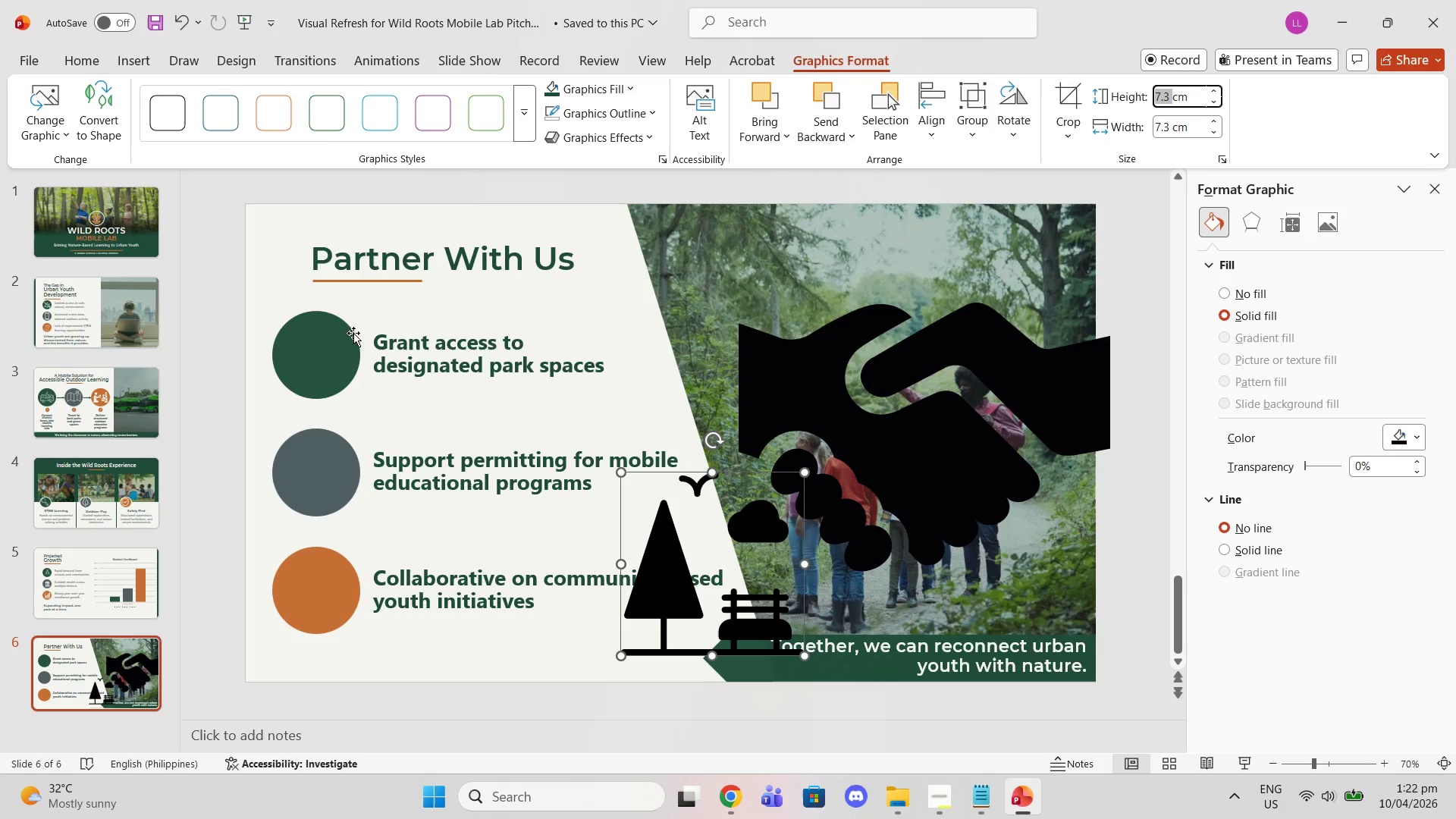 
left_click([344, 338])
 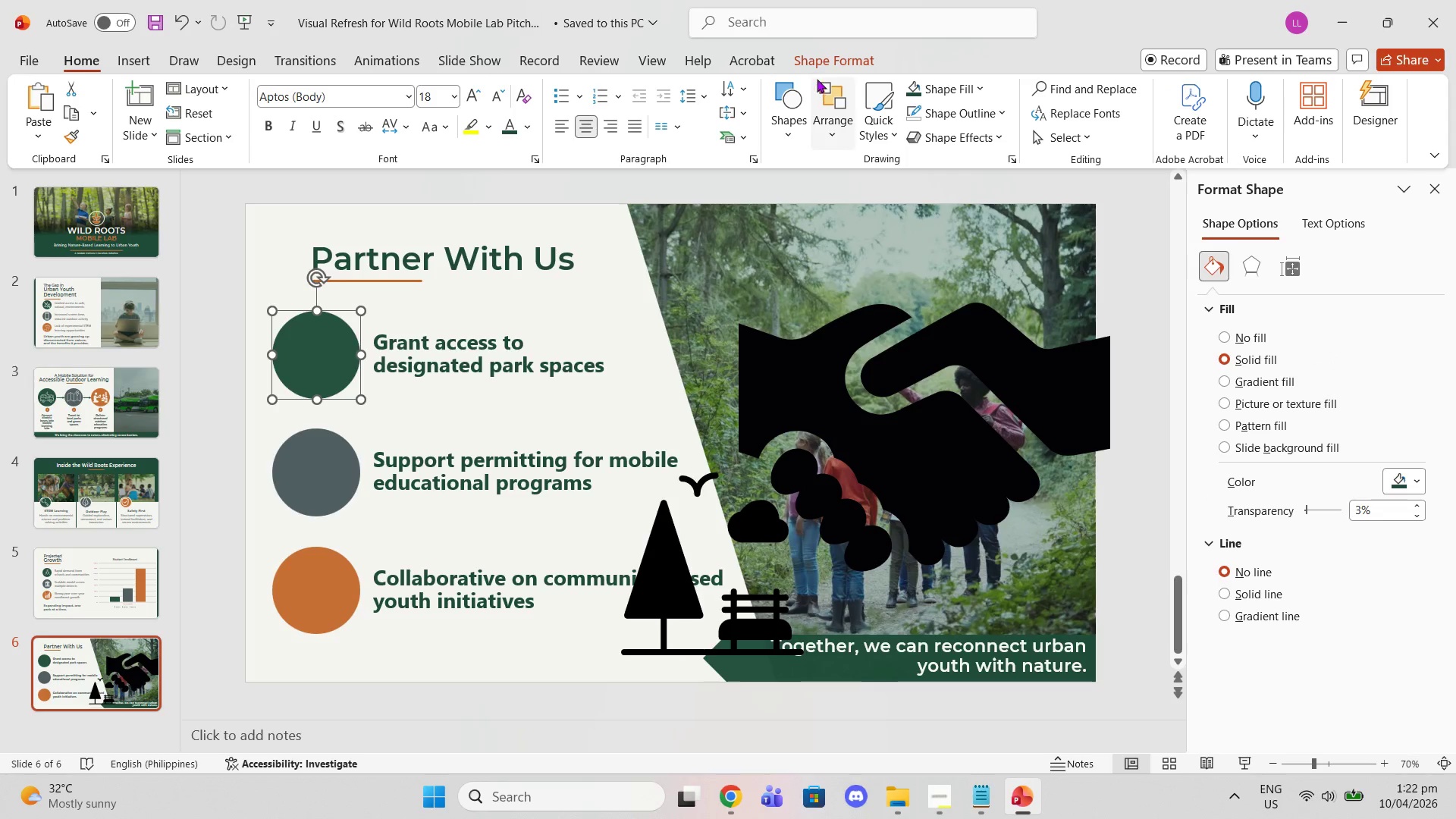 
left_click_drag(start_coordinate=[805, 65], to_coordinate=[805, 75])
 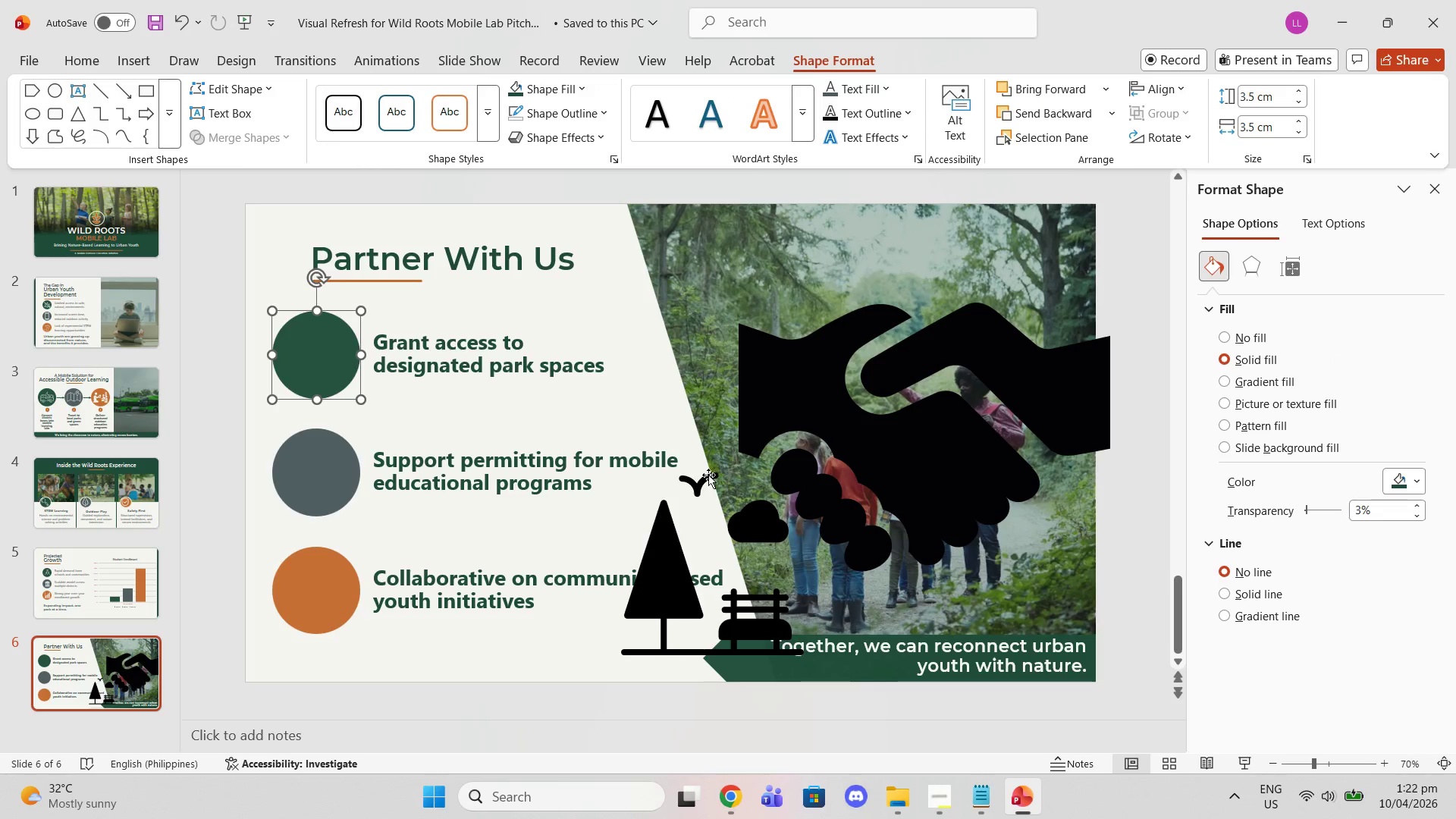 
left_click([681, 530])
 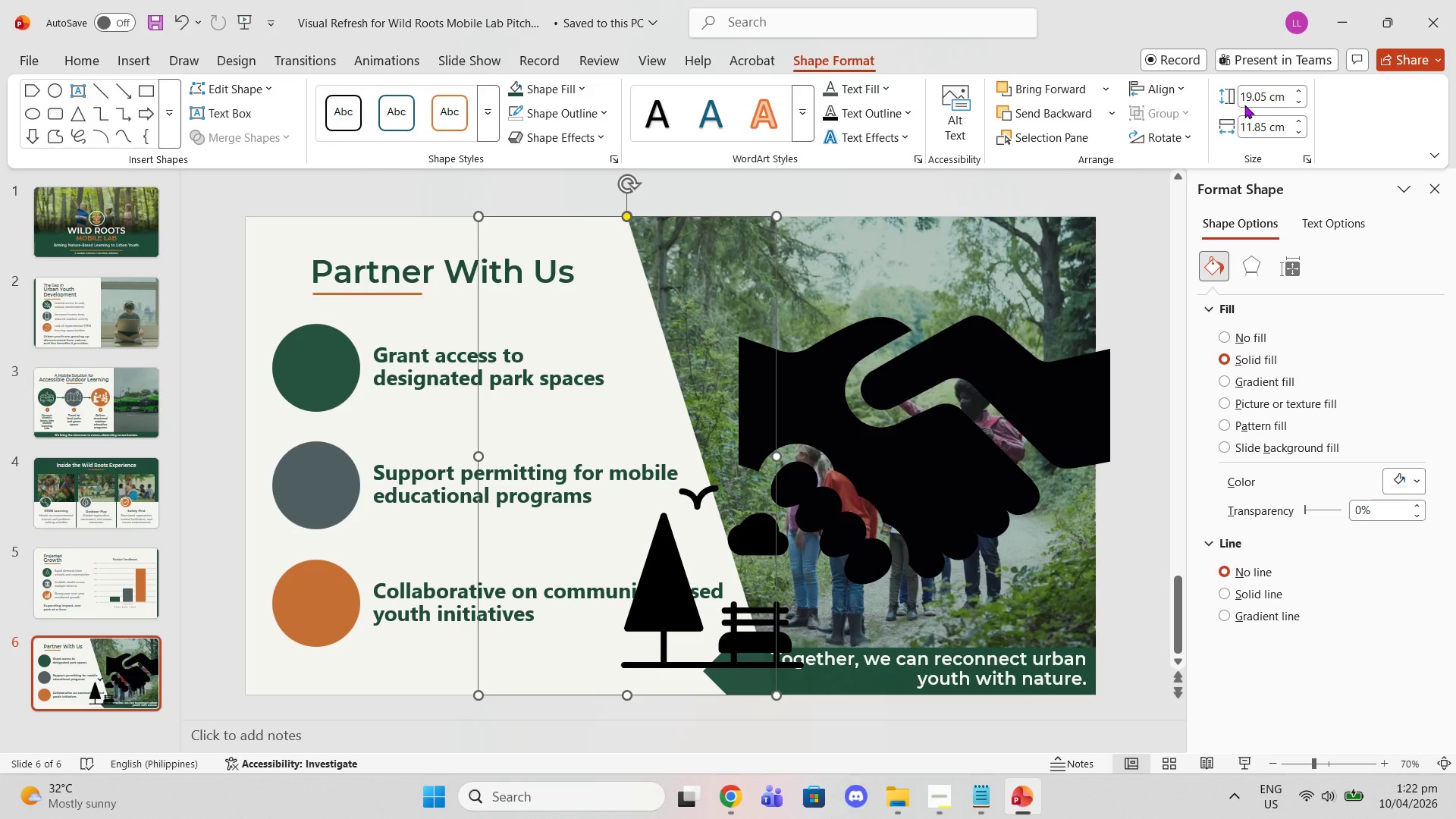 
double_click([1244, 99])
 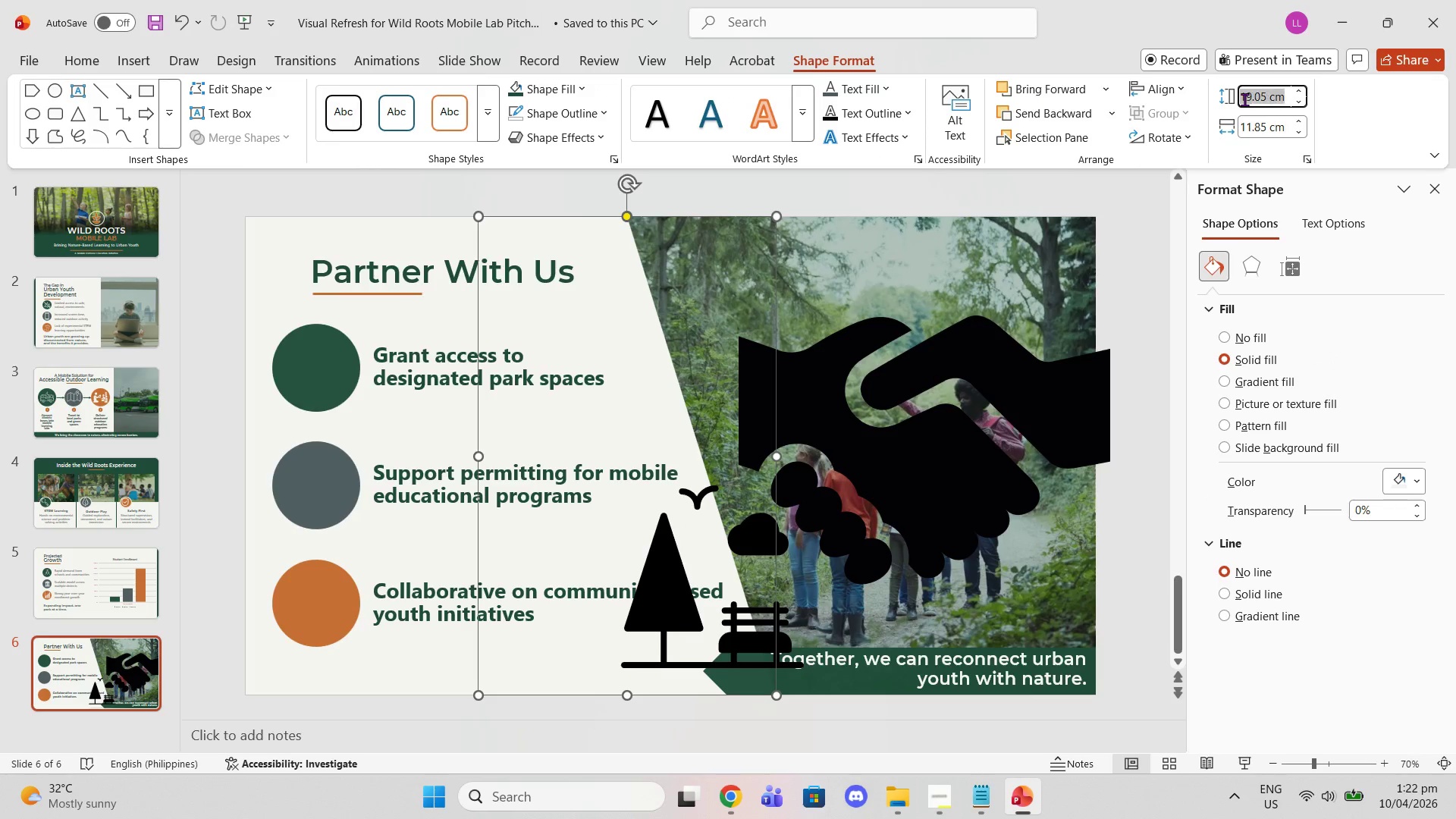 
triple_click([1244, 99])
 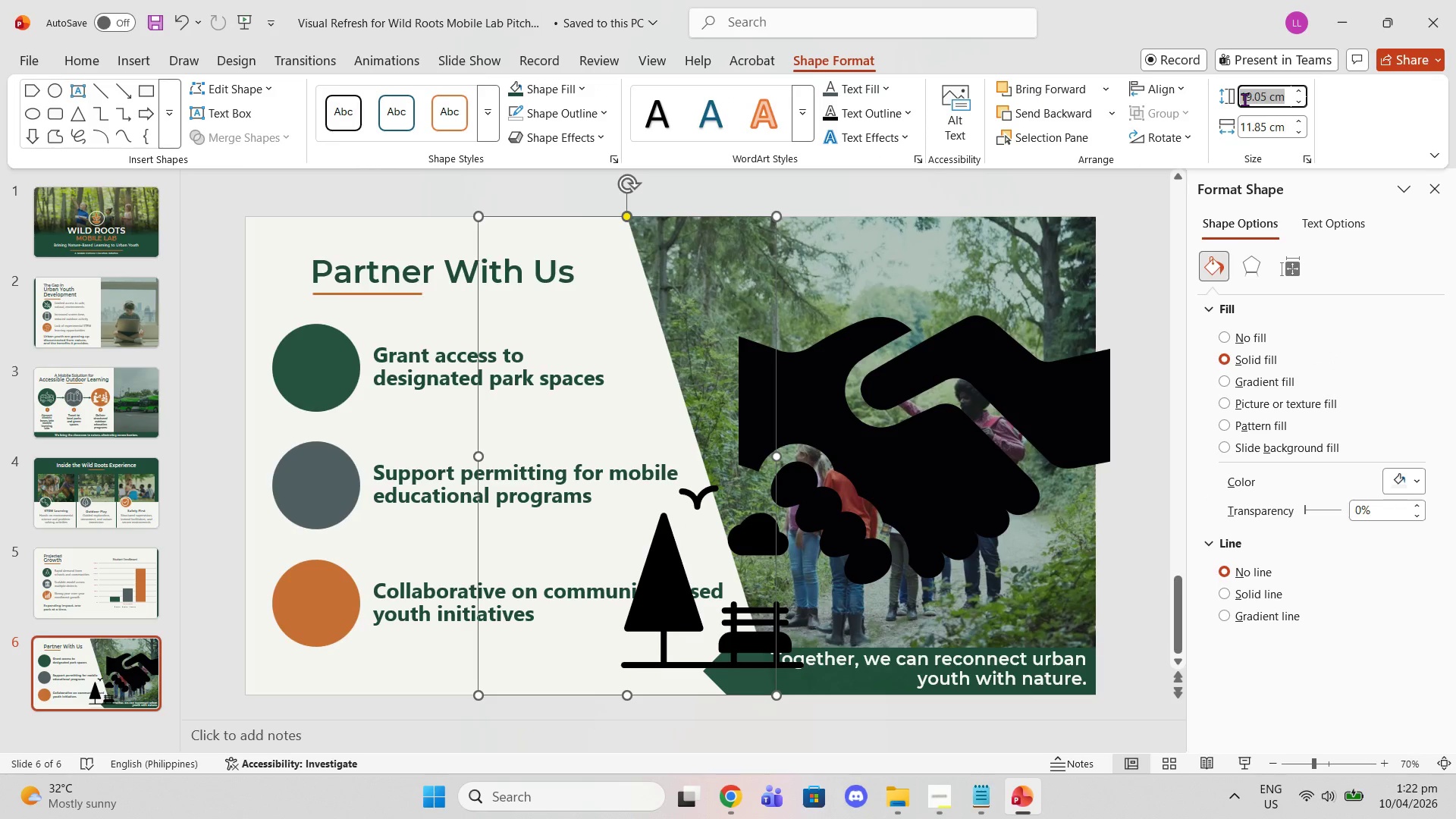 
key(2)
 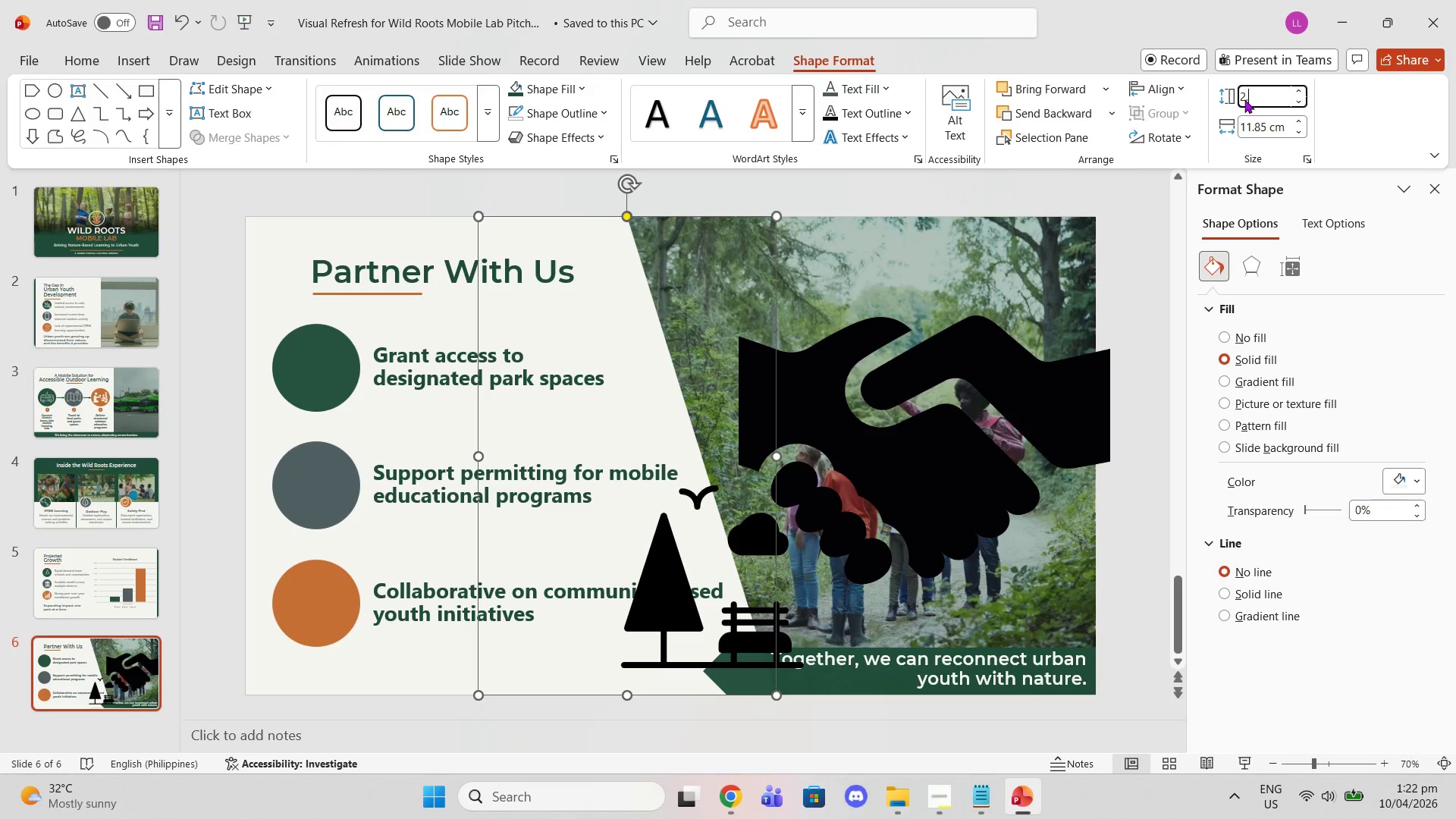 
key(Period)
 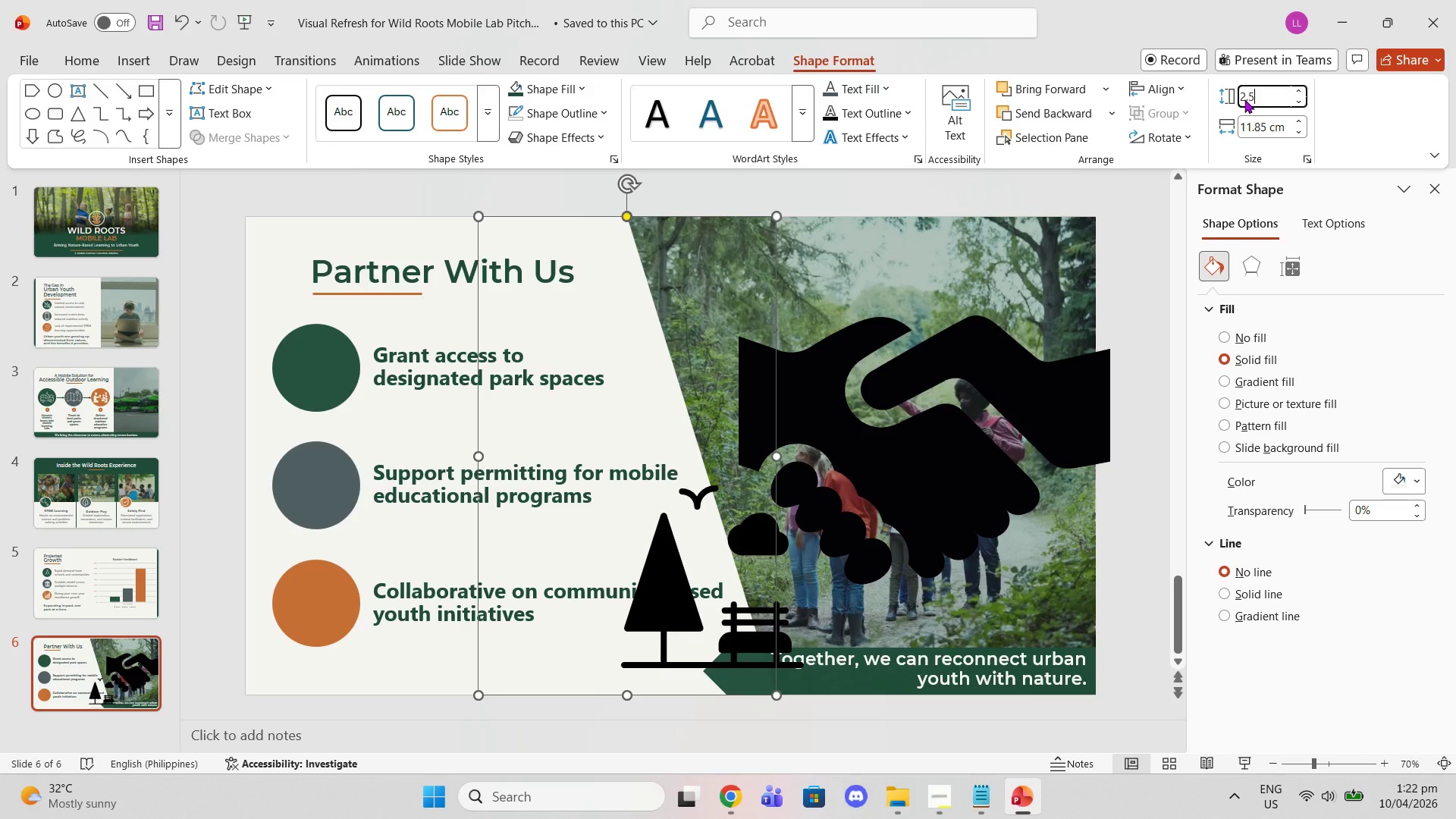 
key(5)
 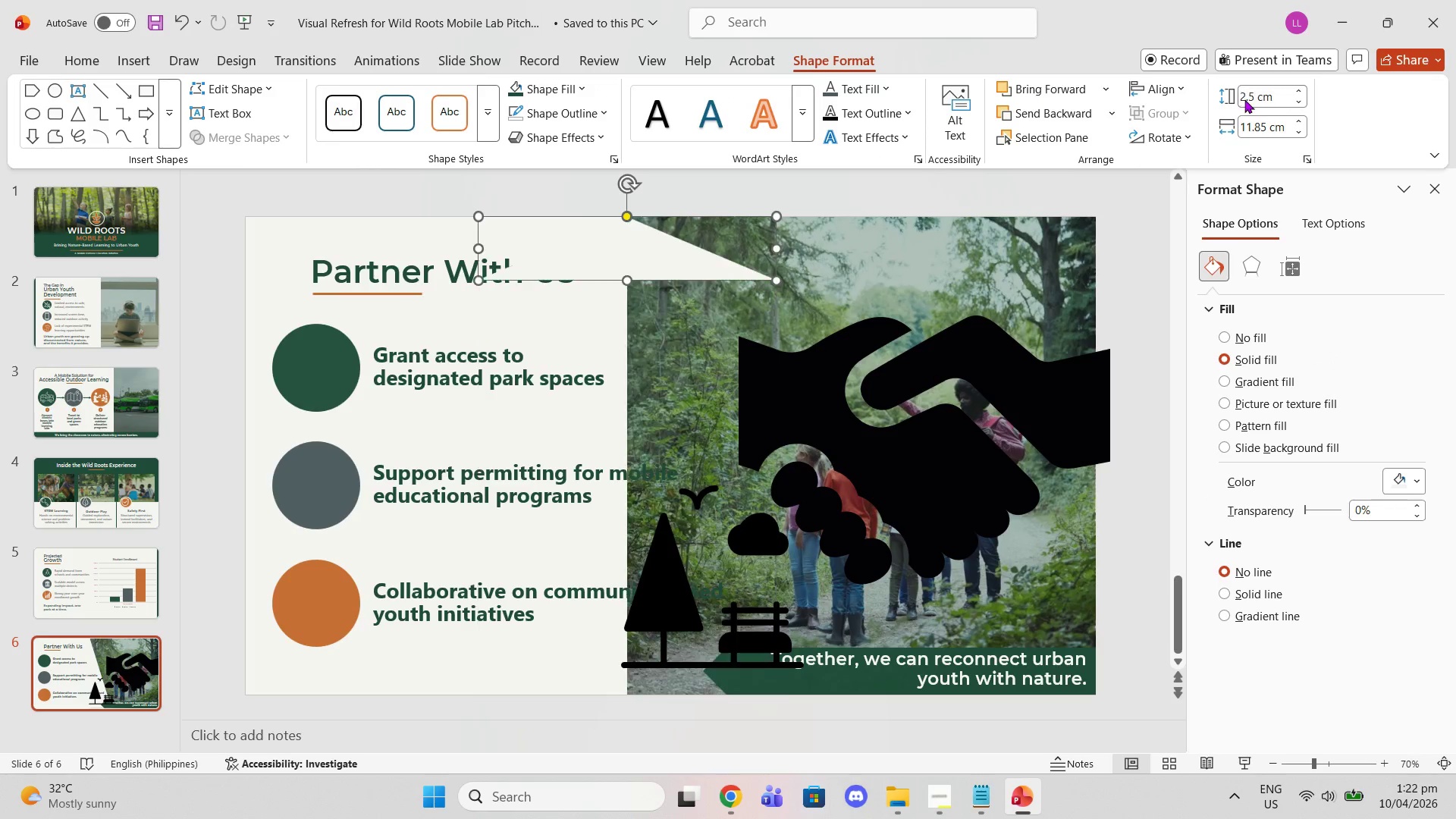 
key(Enter)
 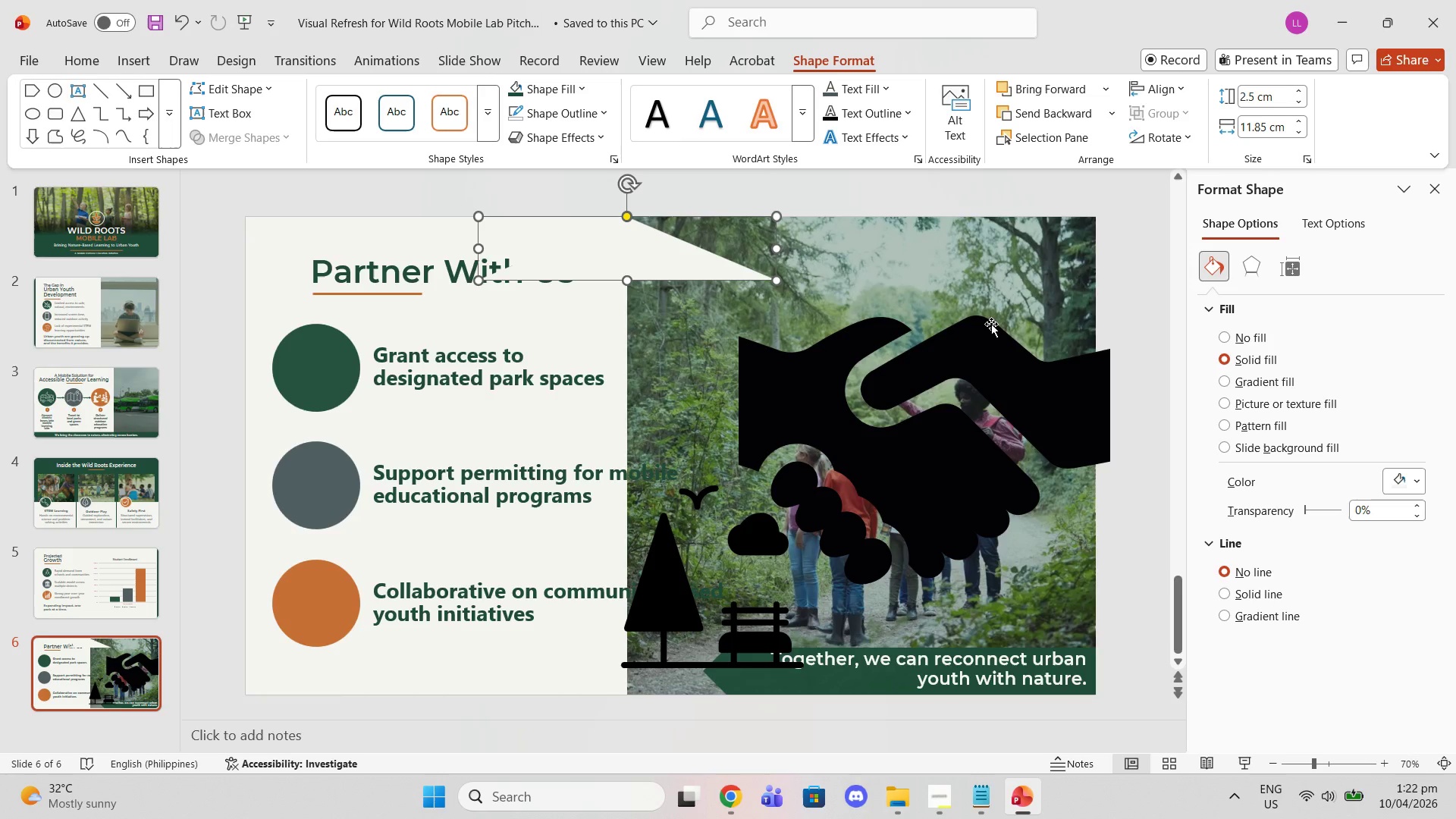 
key(Control+Z)
 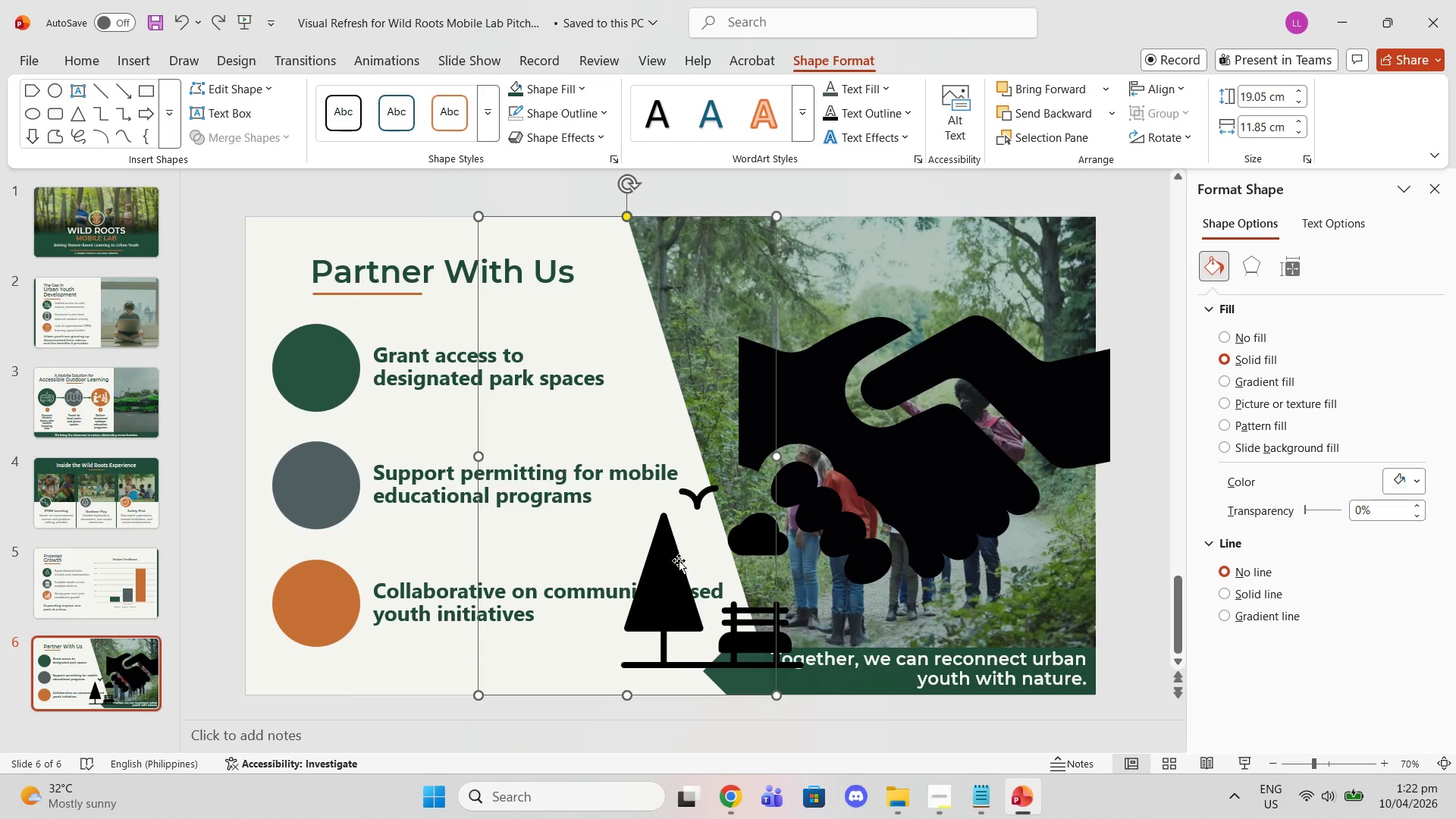 
left_click([674, 563])
 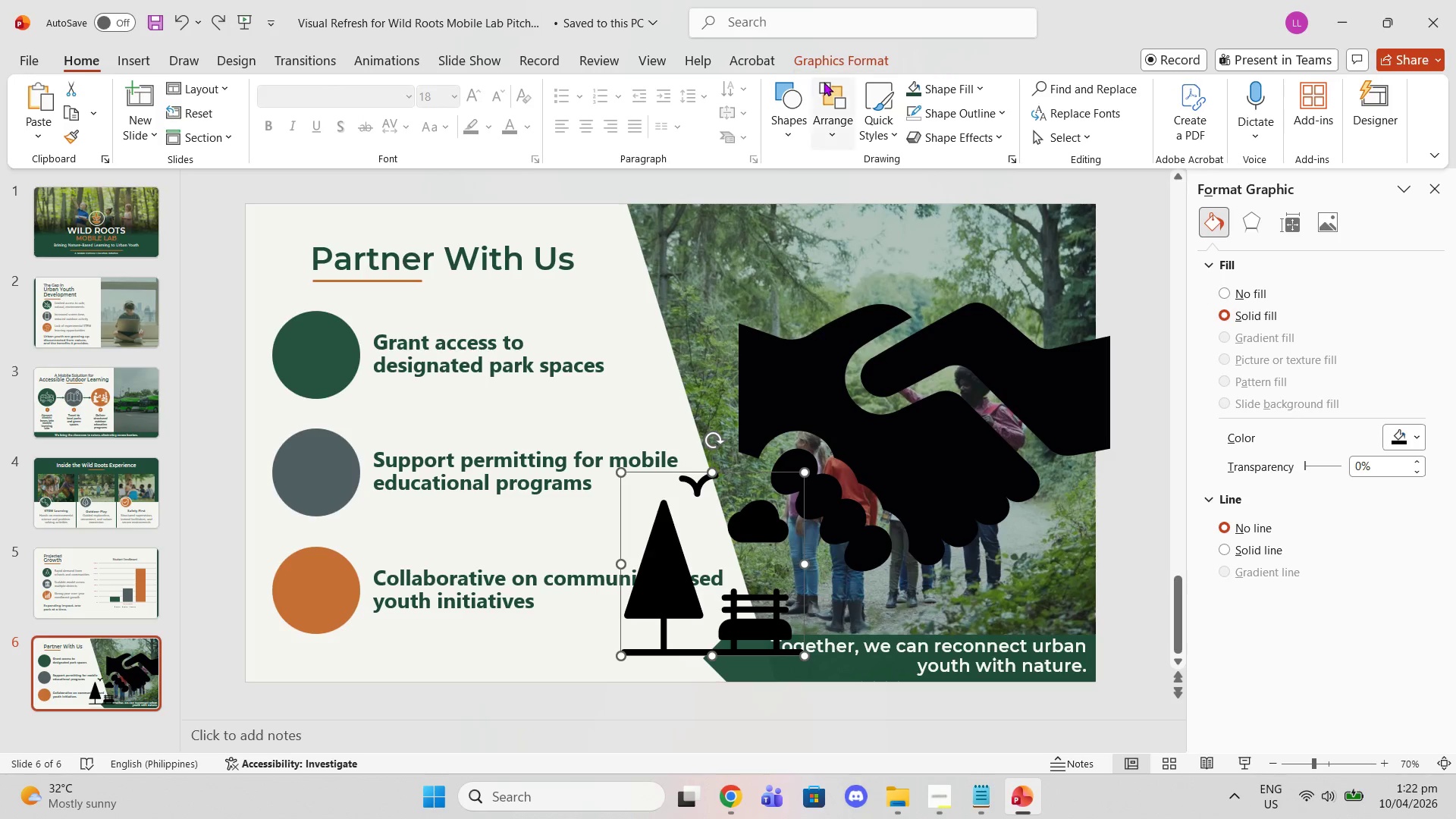 
 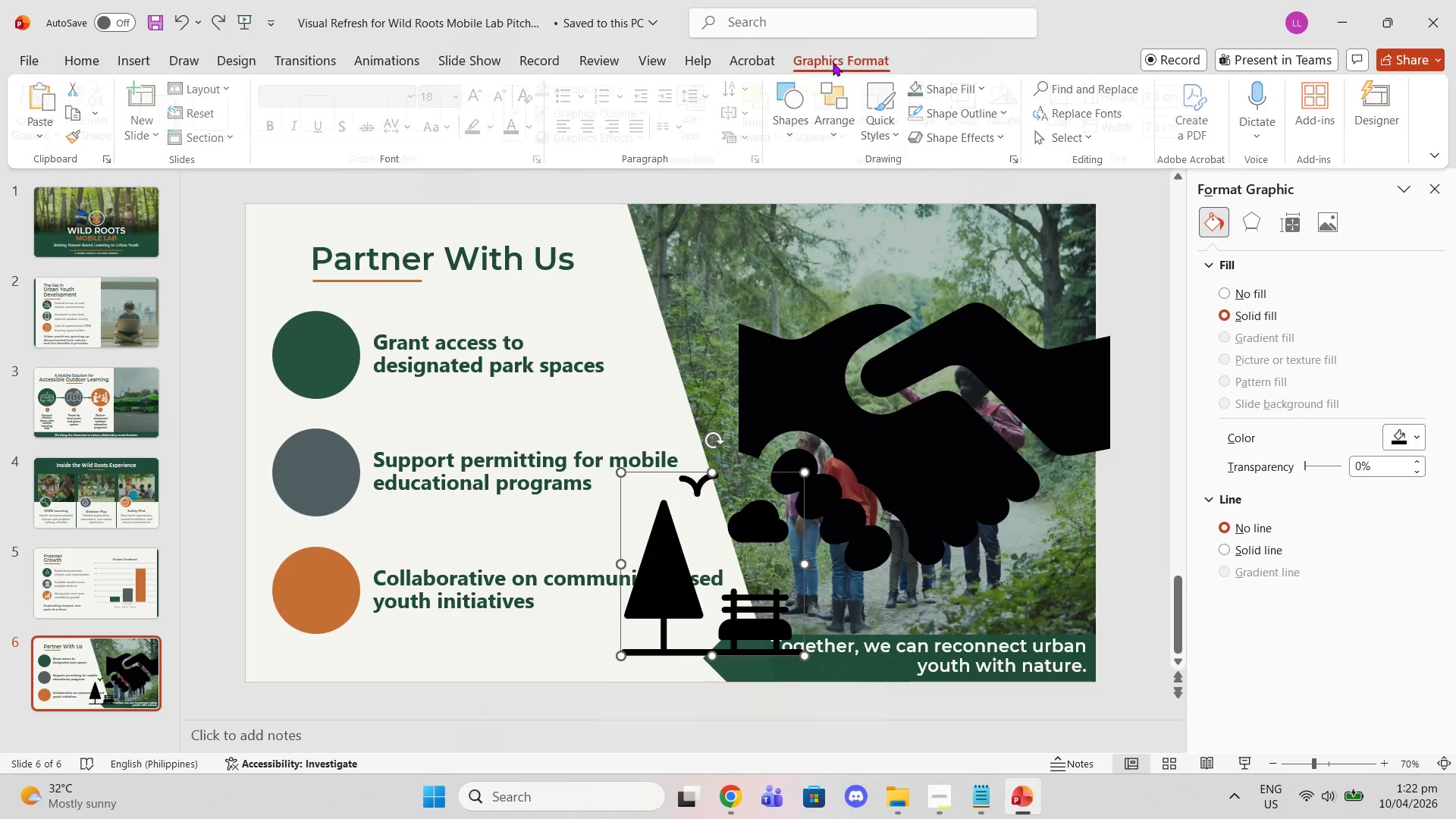 
left_click([833, 62])
 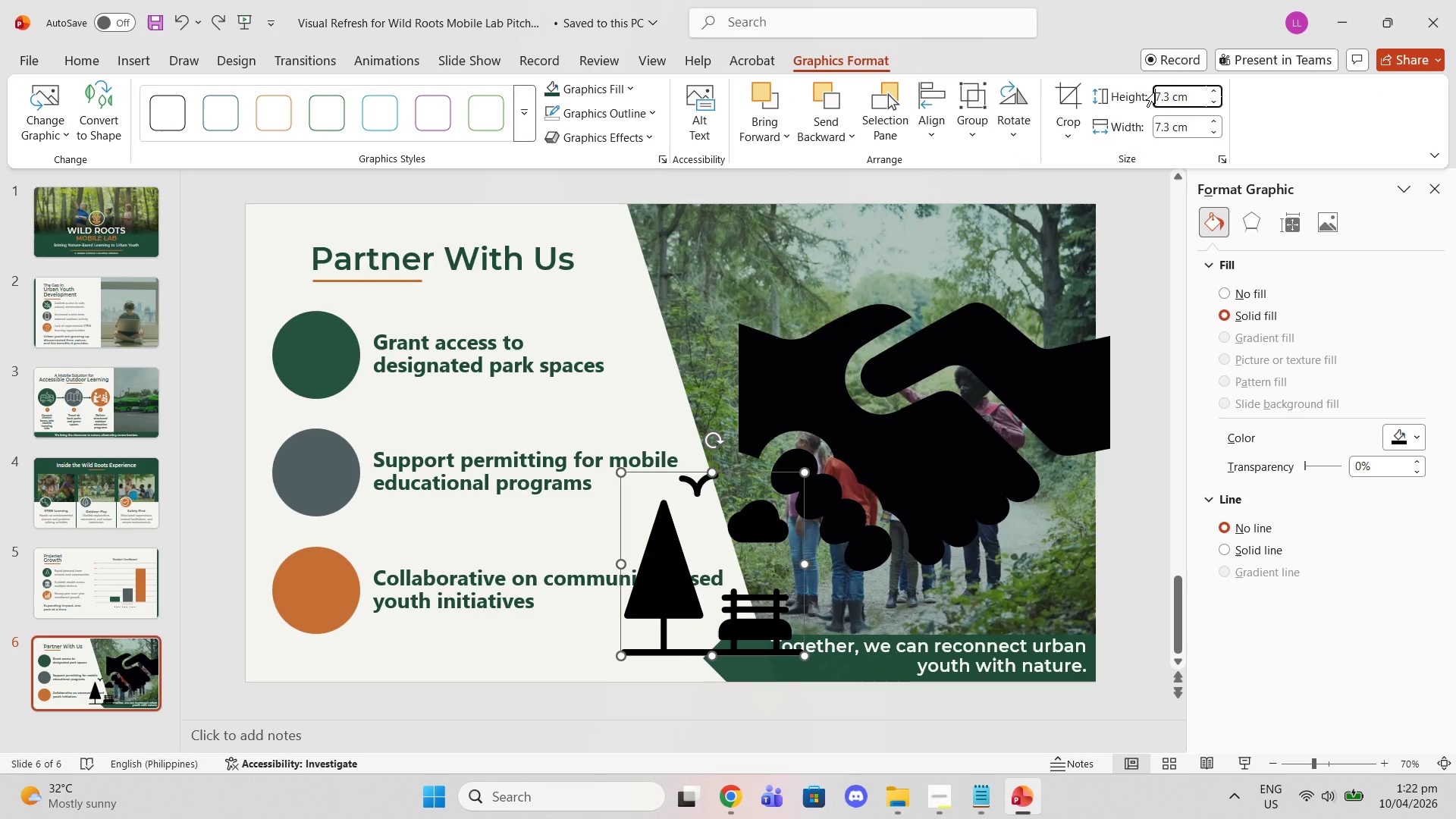 
double_click([1161, 90])
 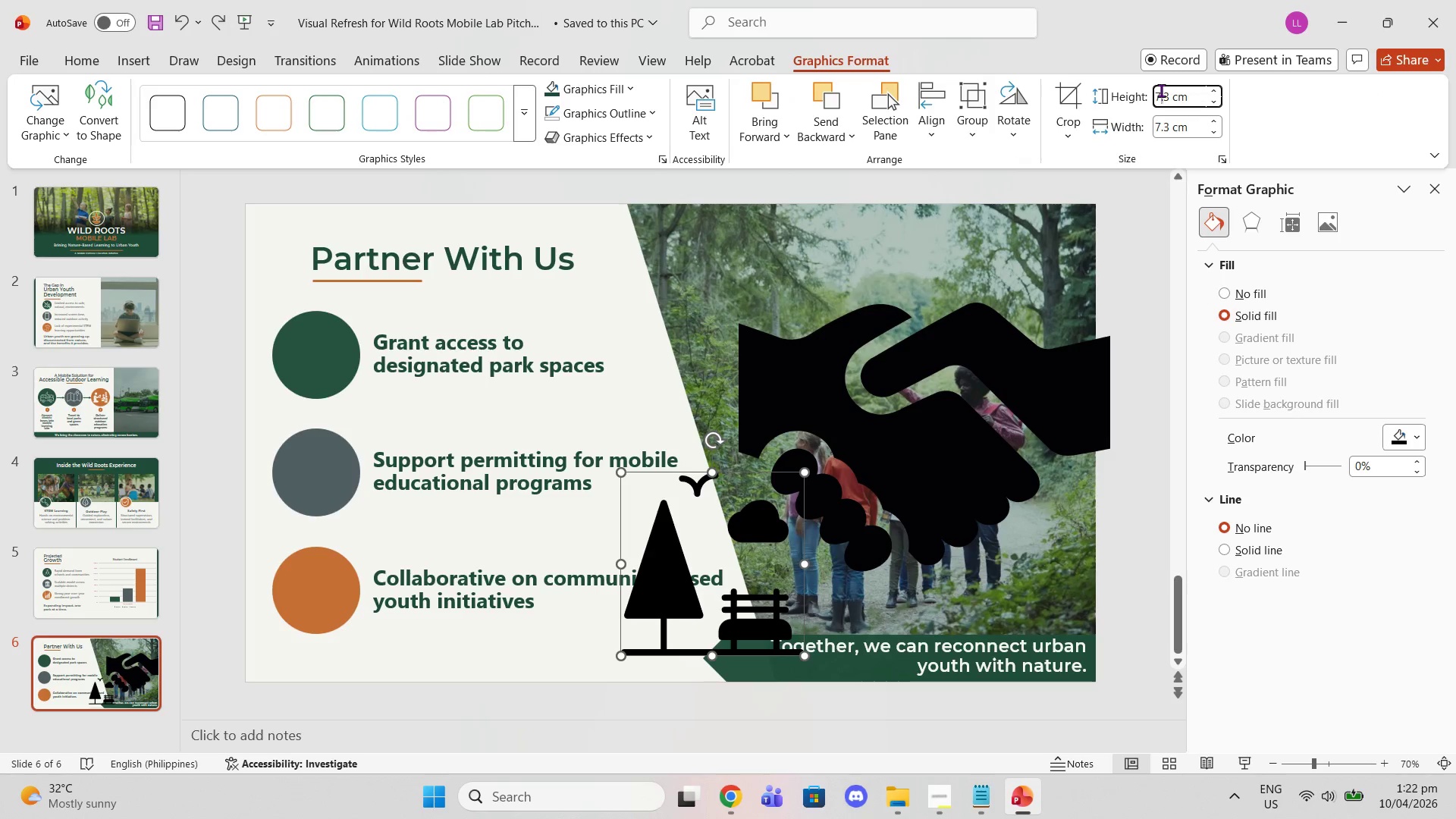 
triple_click([1161, 90])
 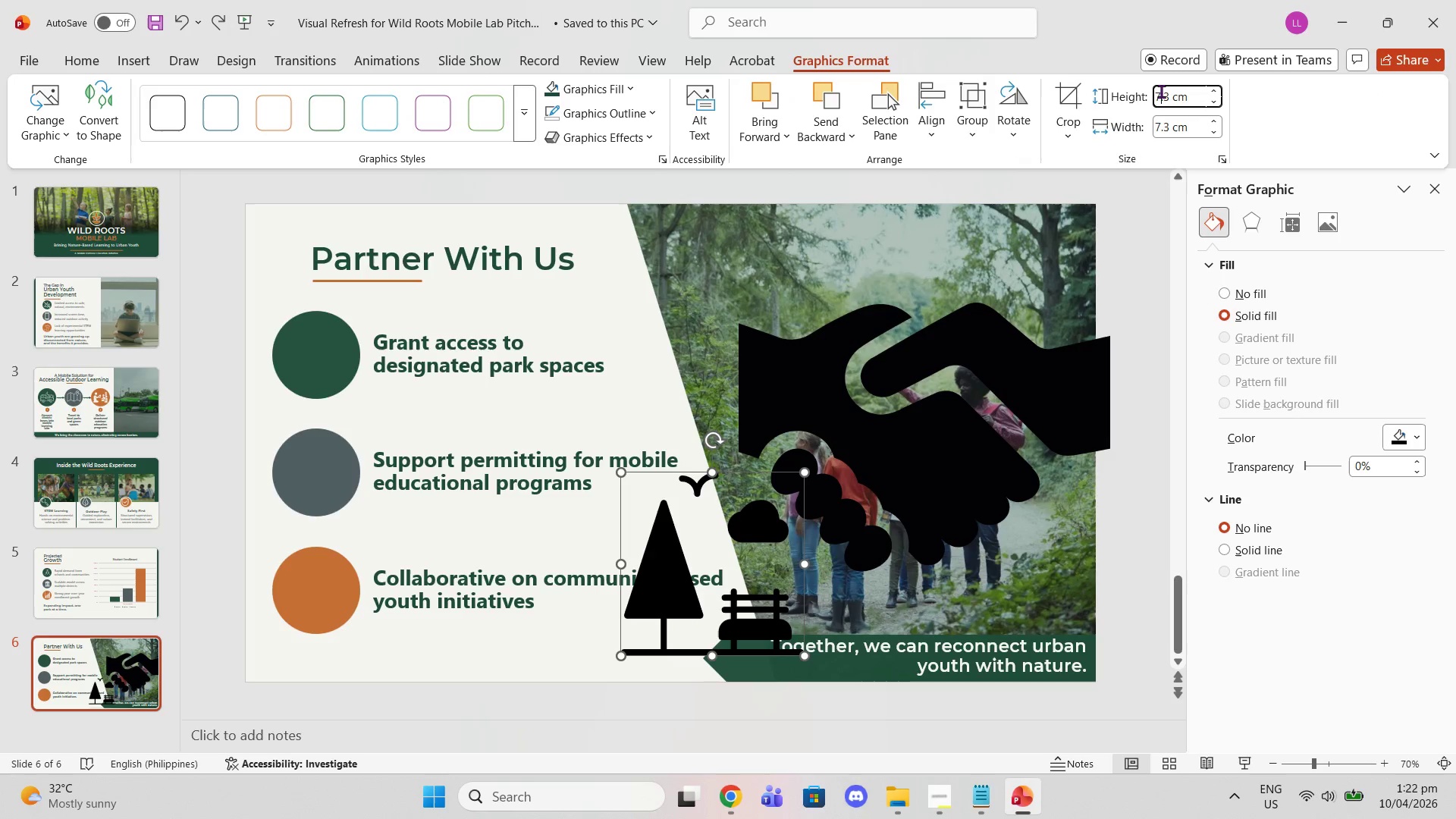 
double_click([1161, 91])
 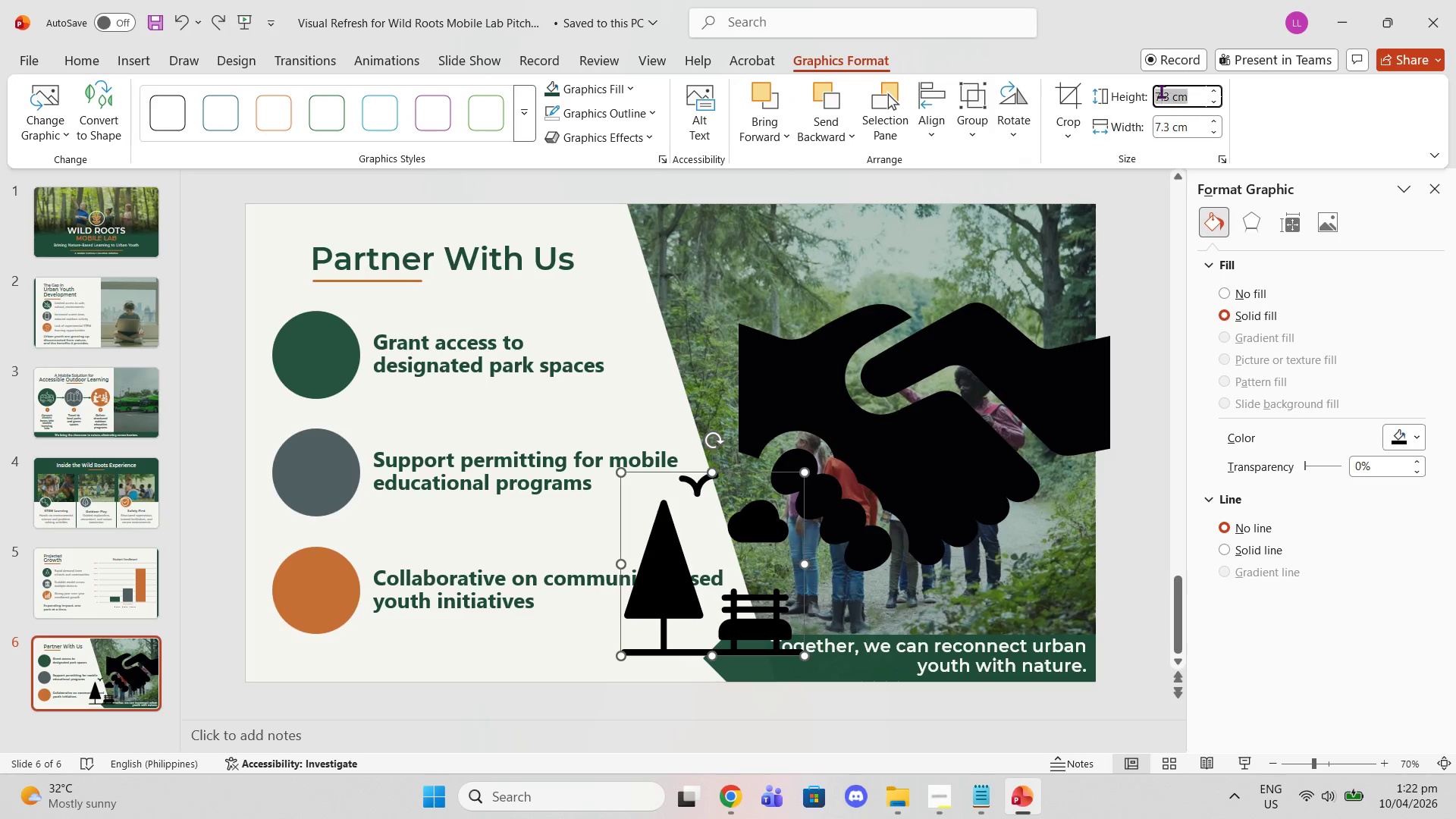 
triple_click([1161, 91])
 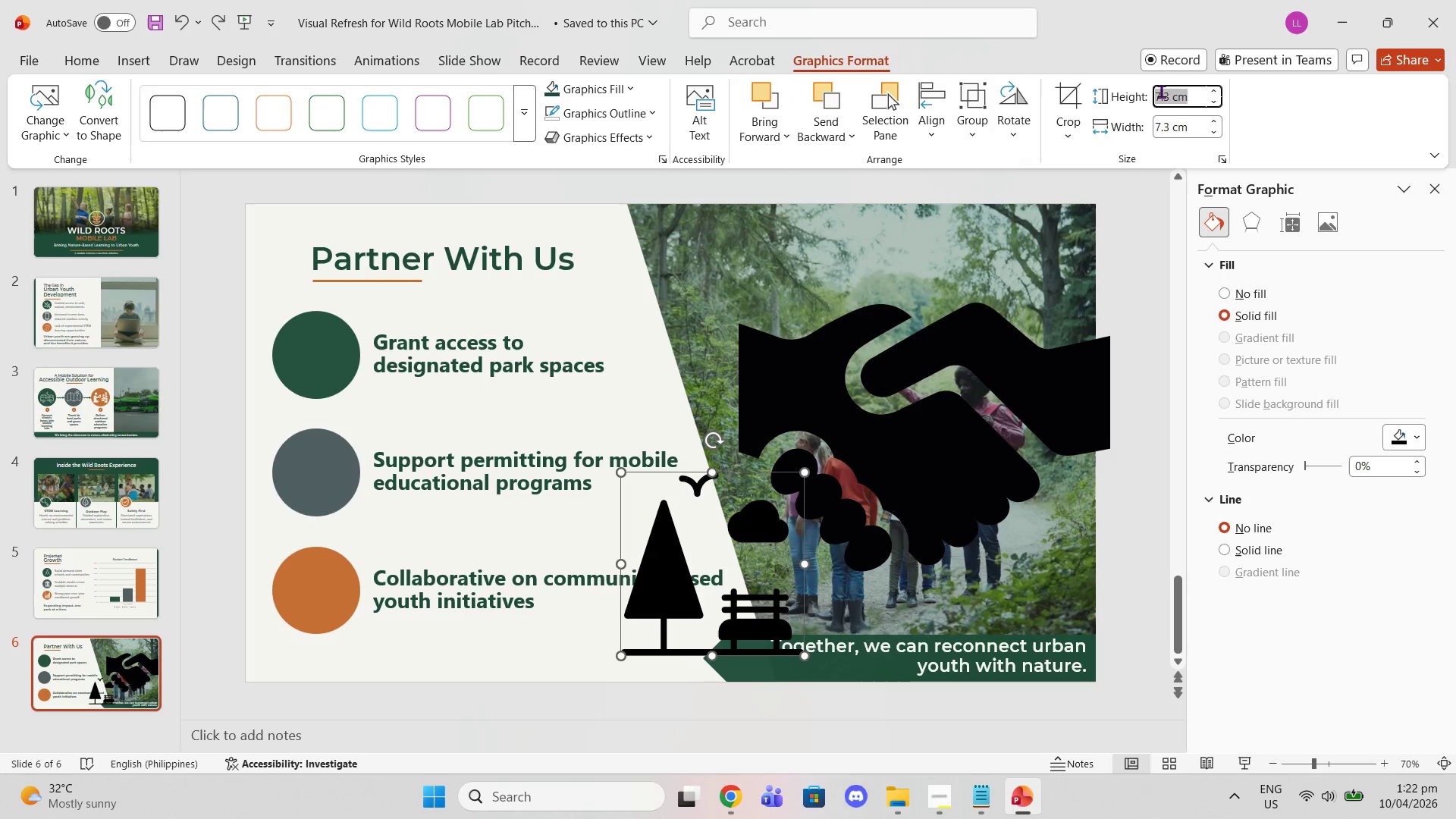 
key(2)
 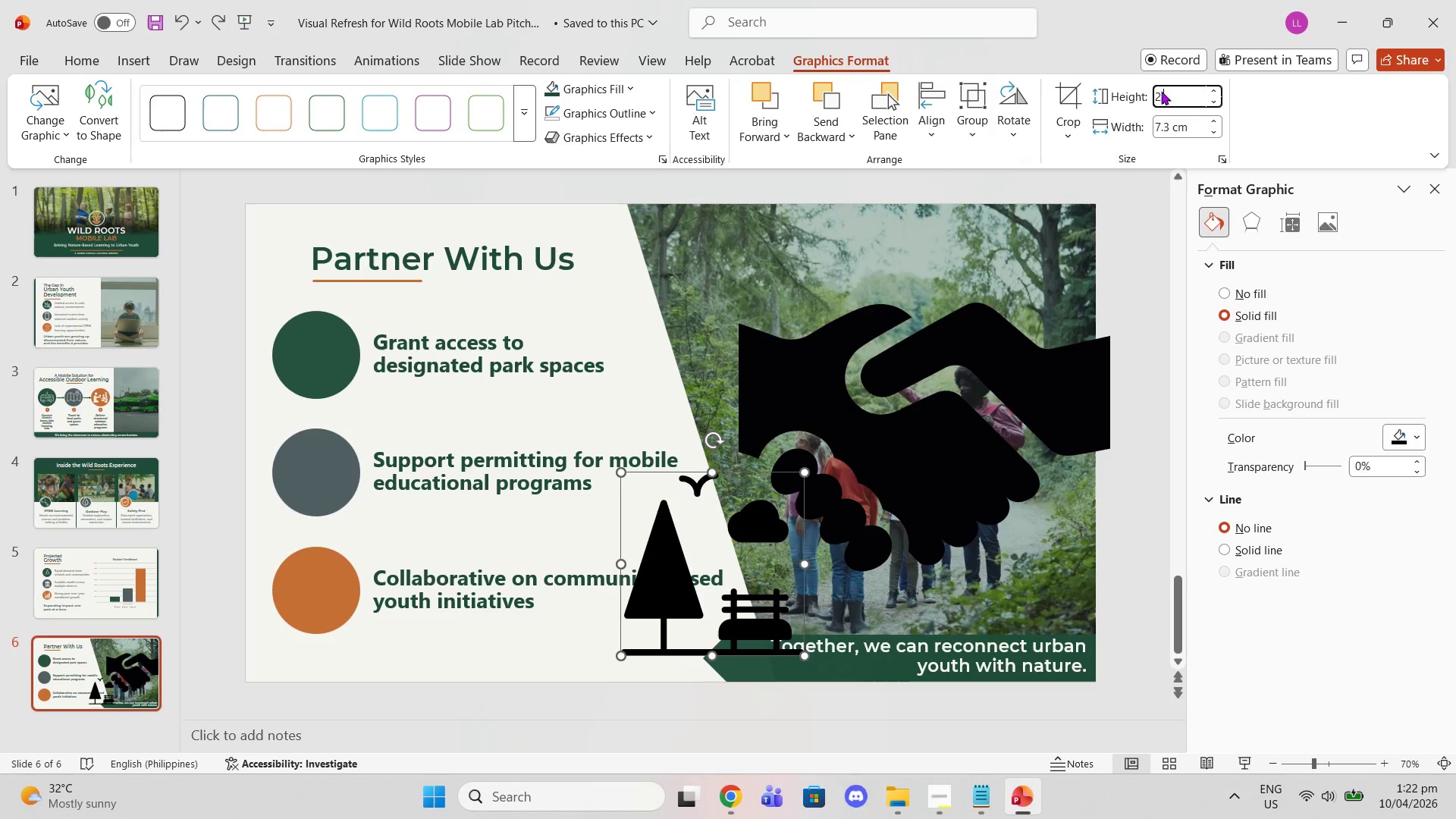 
key(Period)
 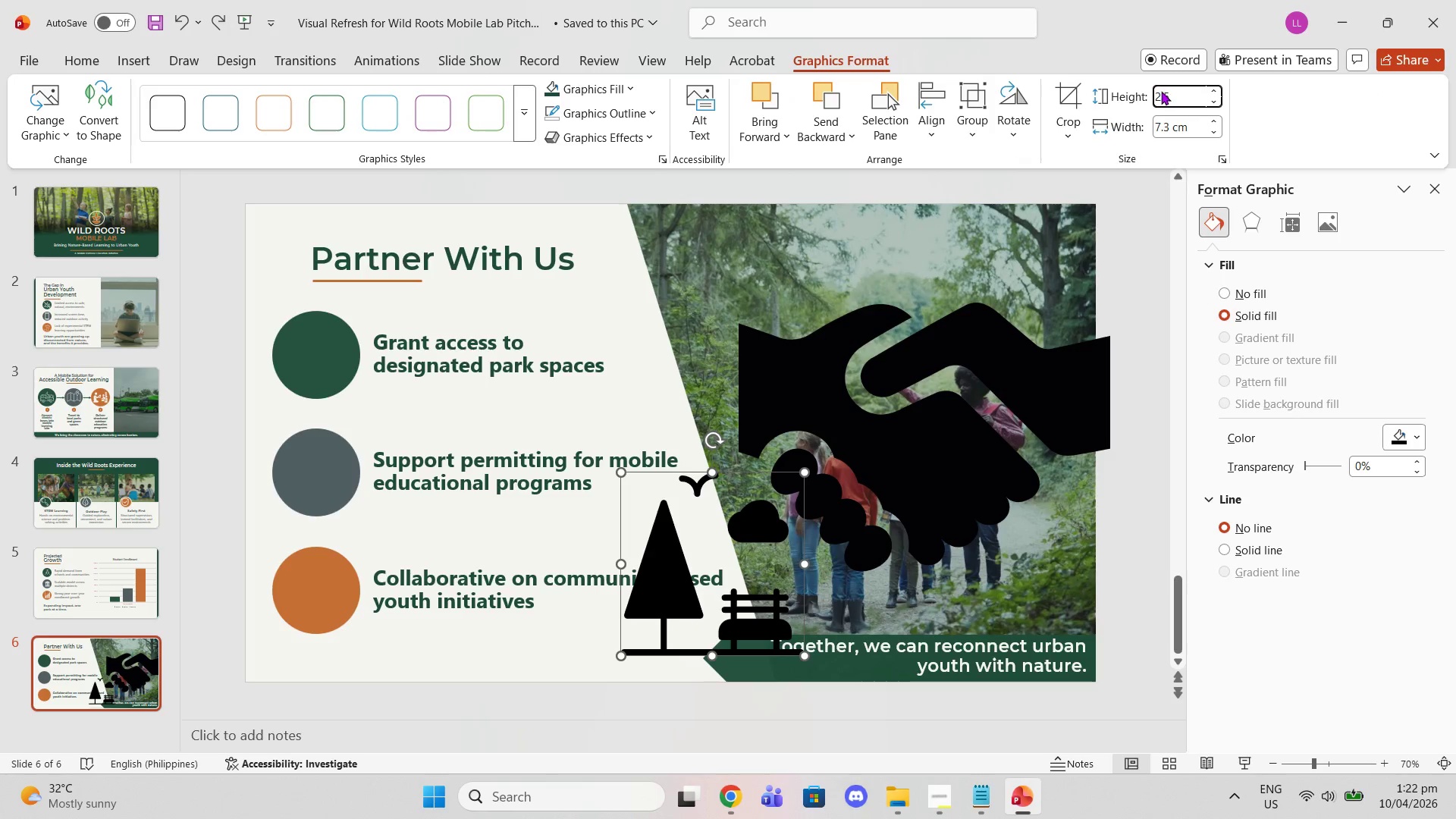 
key(5)
 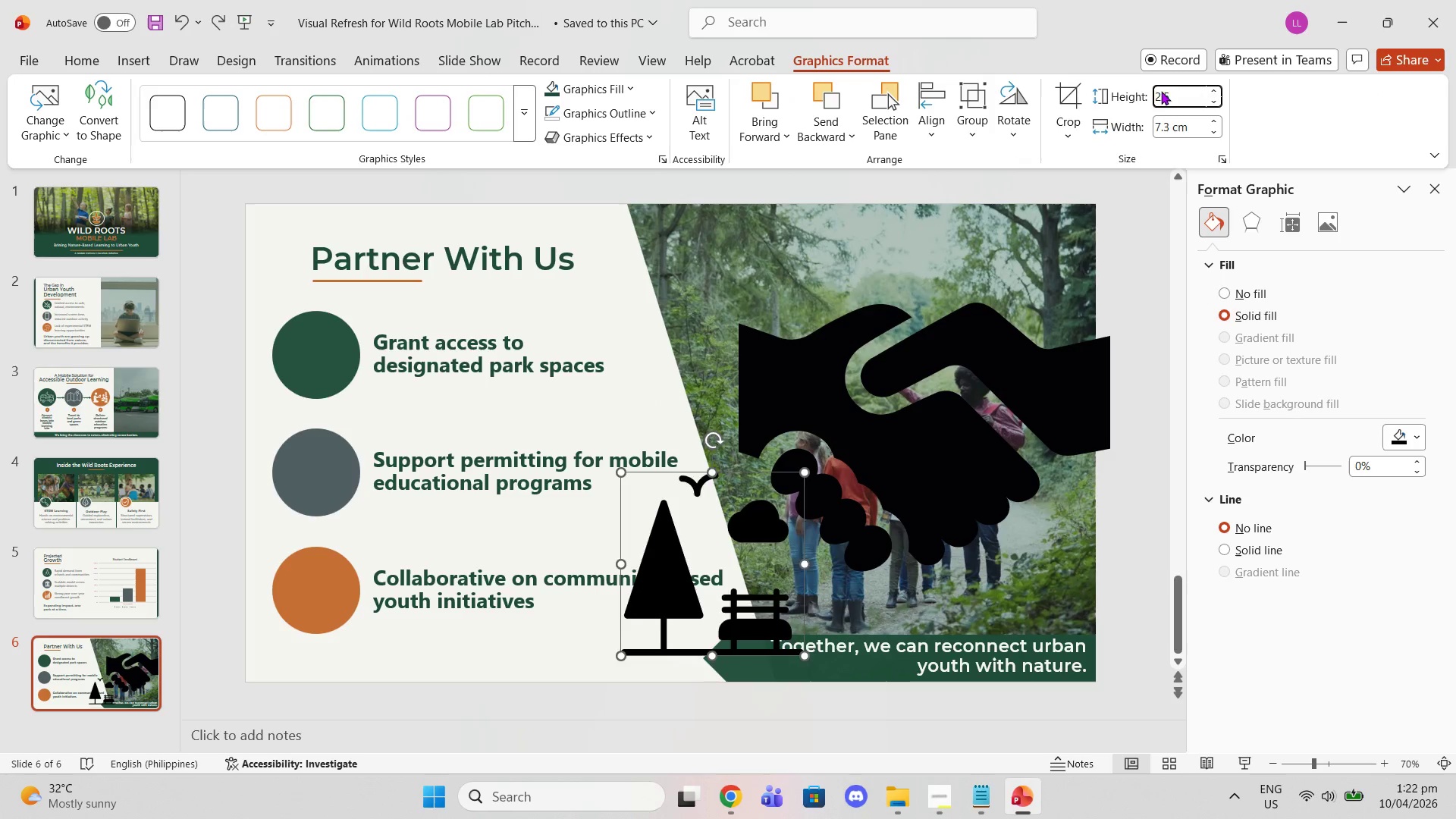 
key(Enter)
 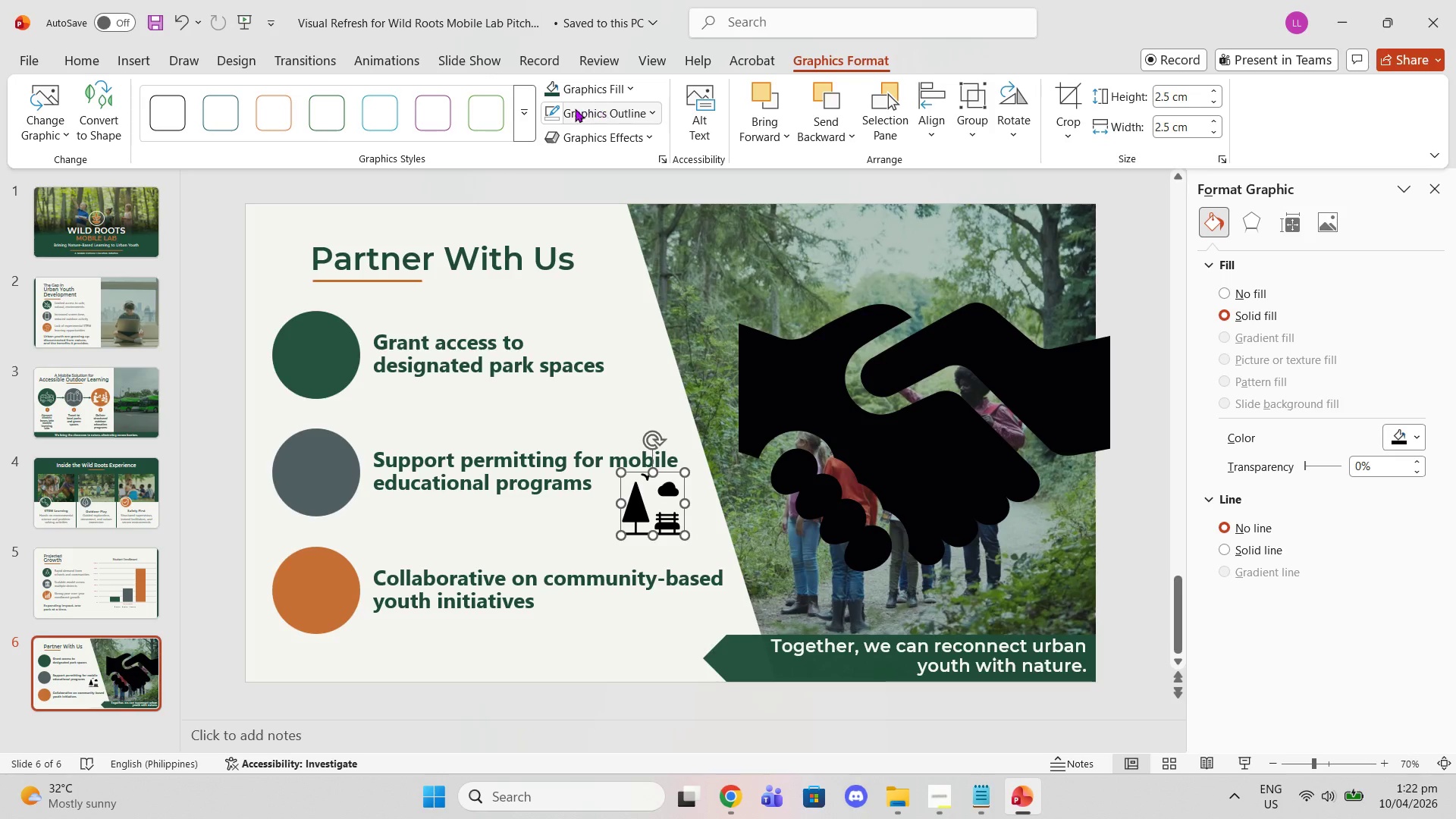 
left_click([577, 90])
 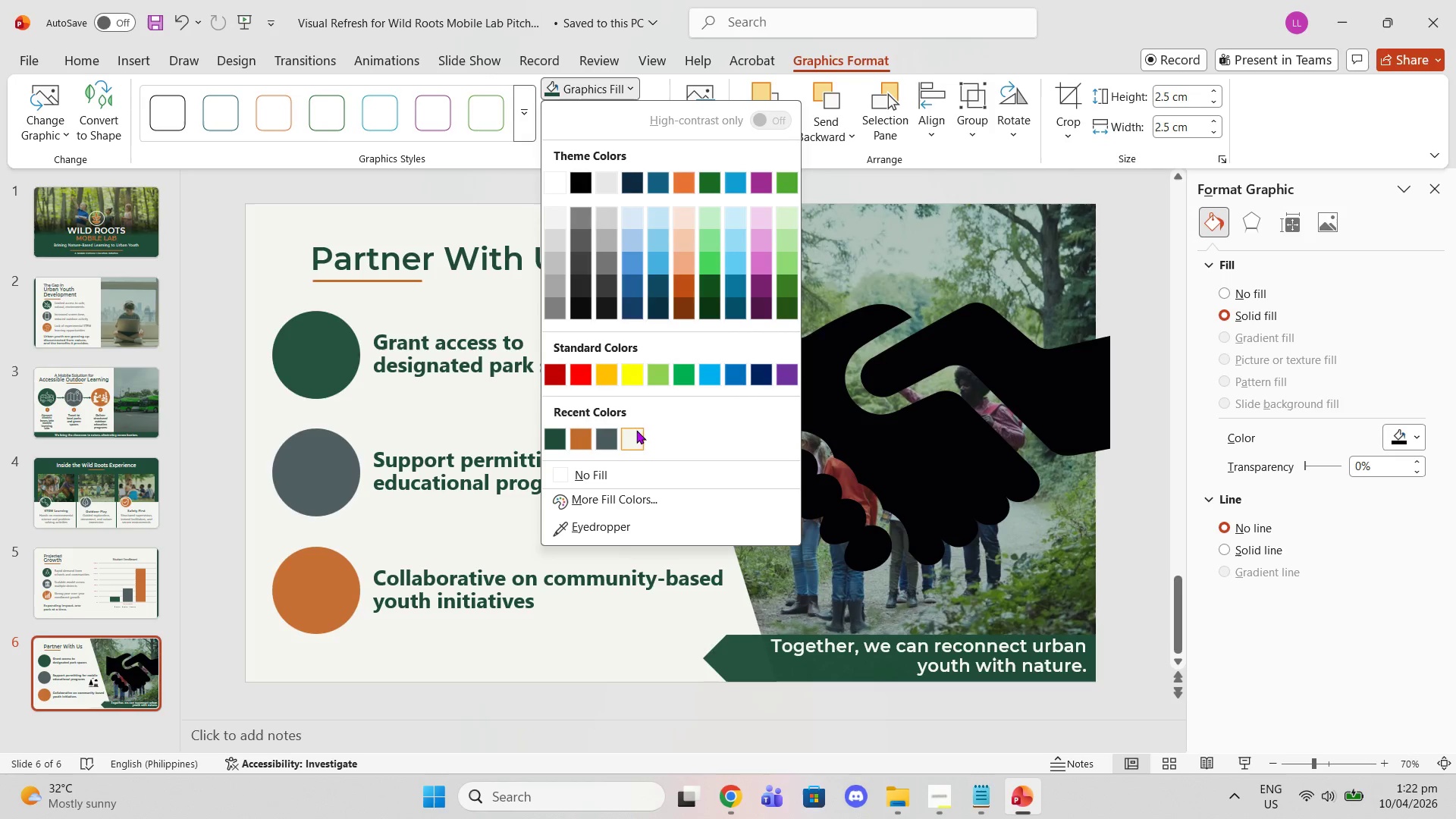 
left_click([631, 440])
 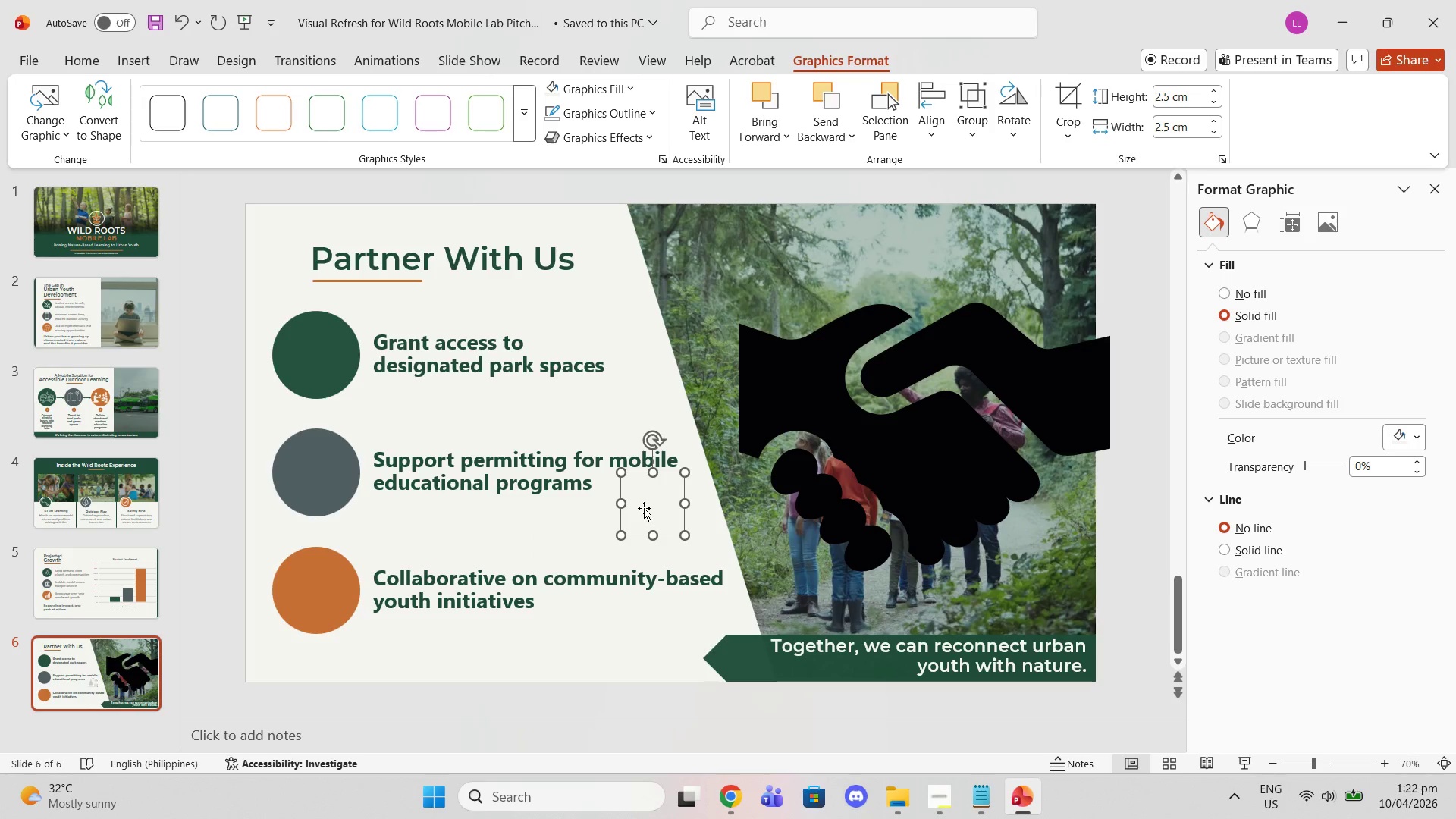 
left_click_drag(start_coordinate=[644, 508], to_coordinate=[308, 360])
 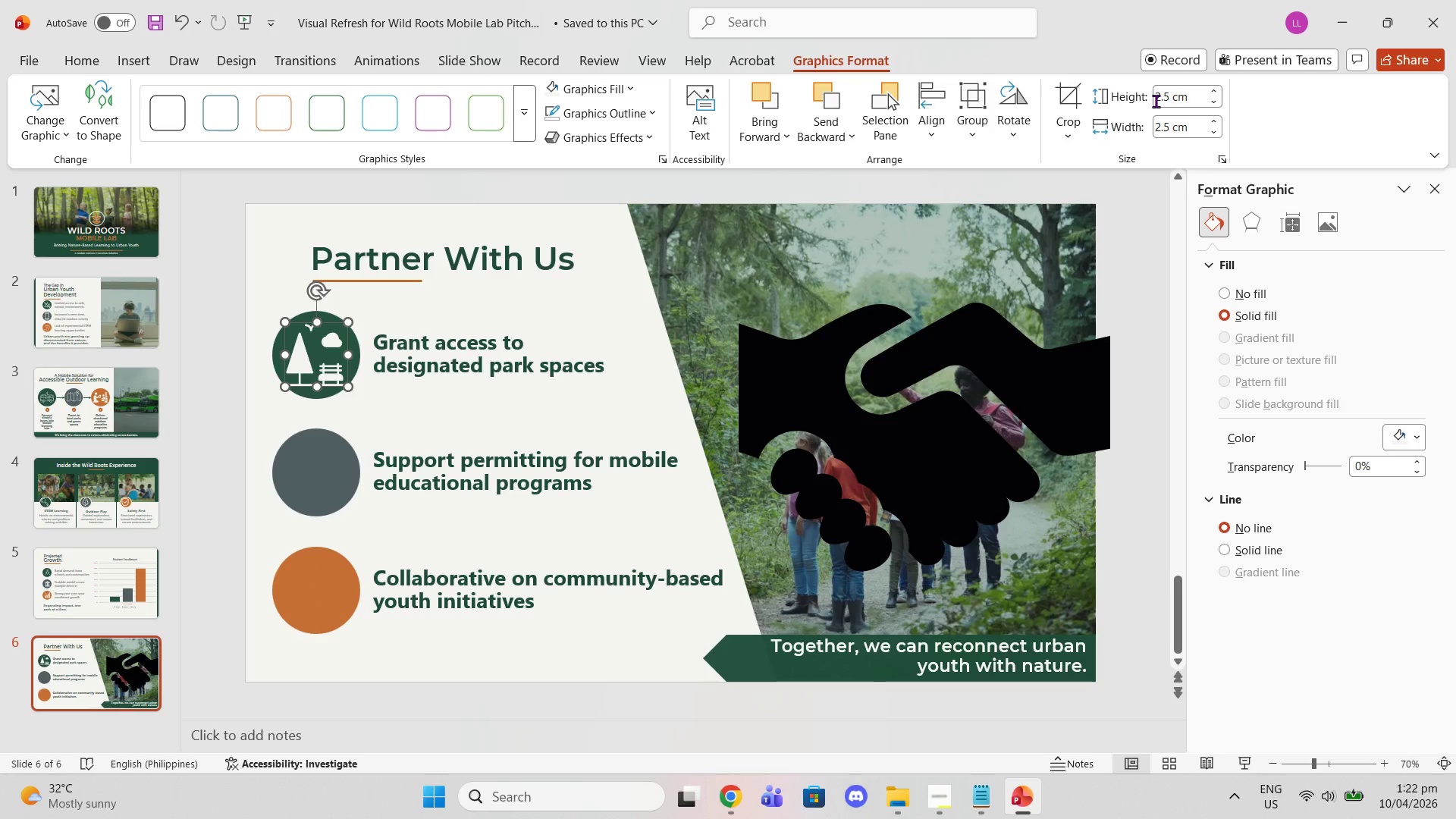 
left_click([1162, 101])
 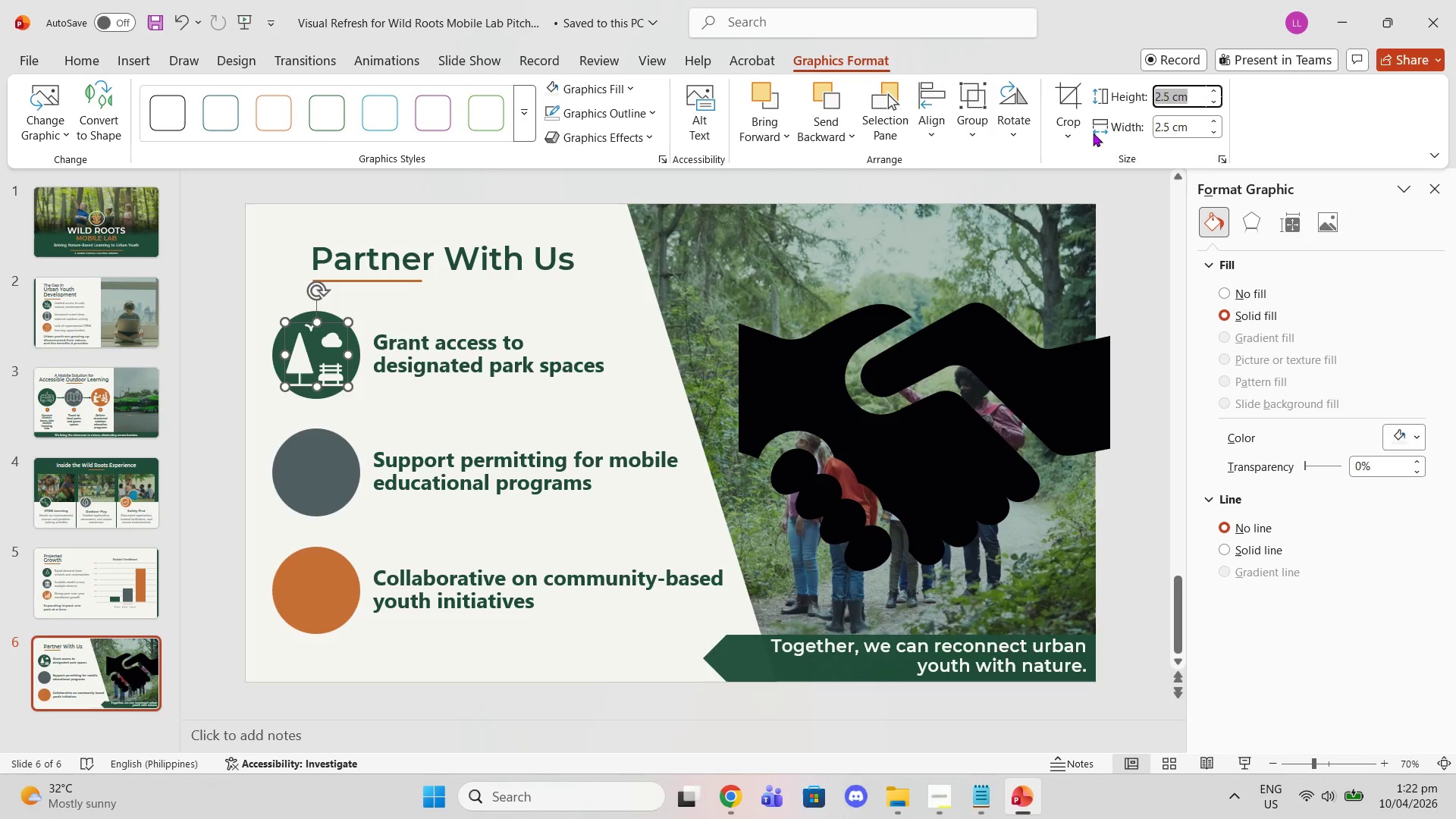 
key(2)
 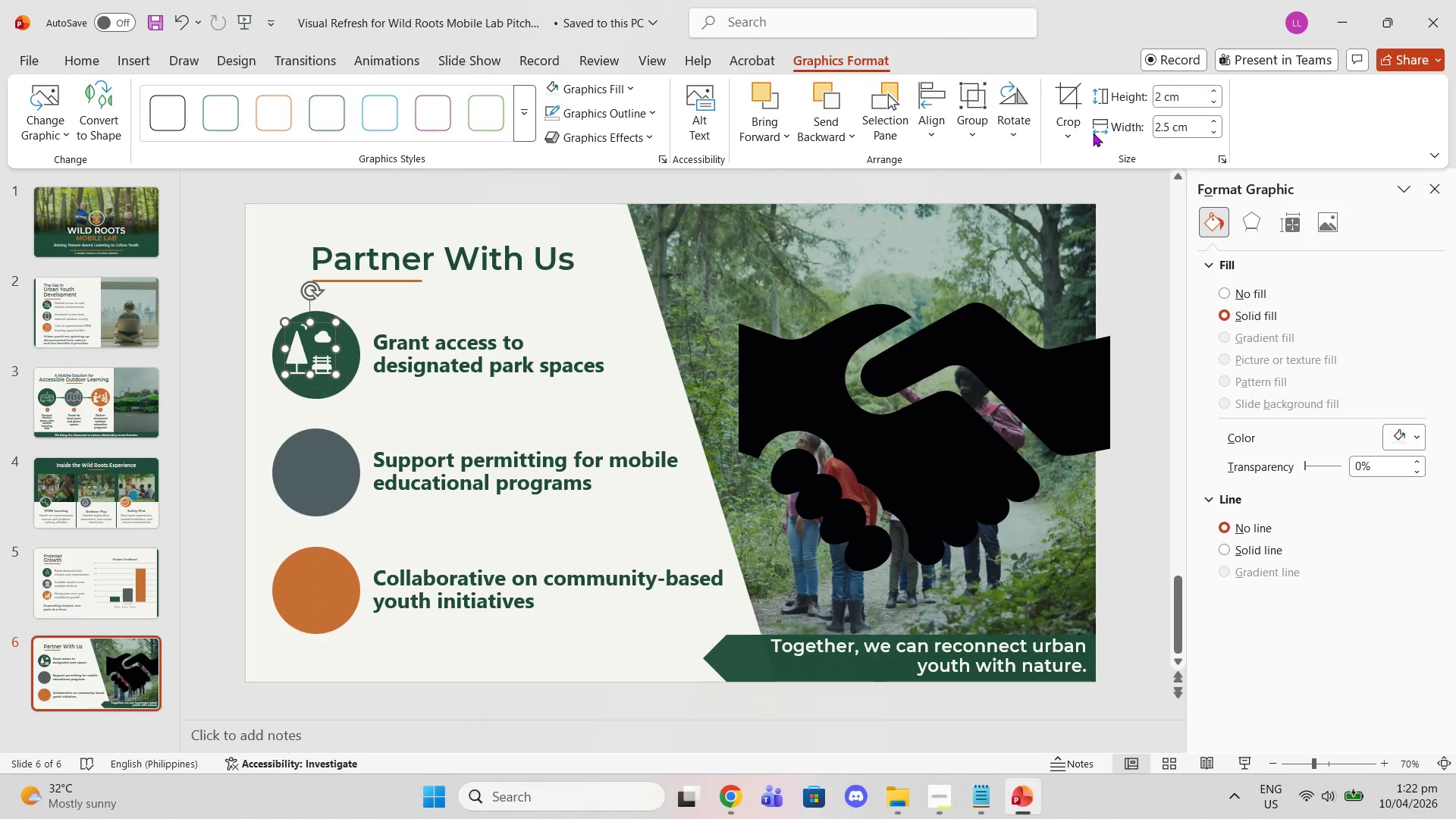 
key(Enter)
 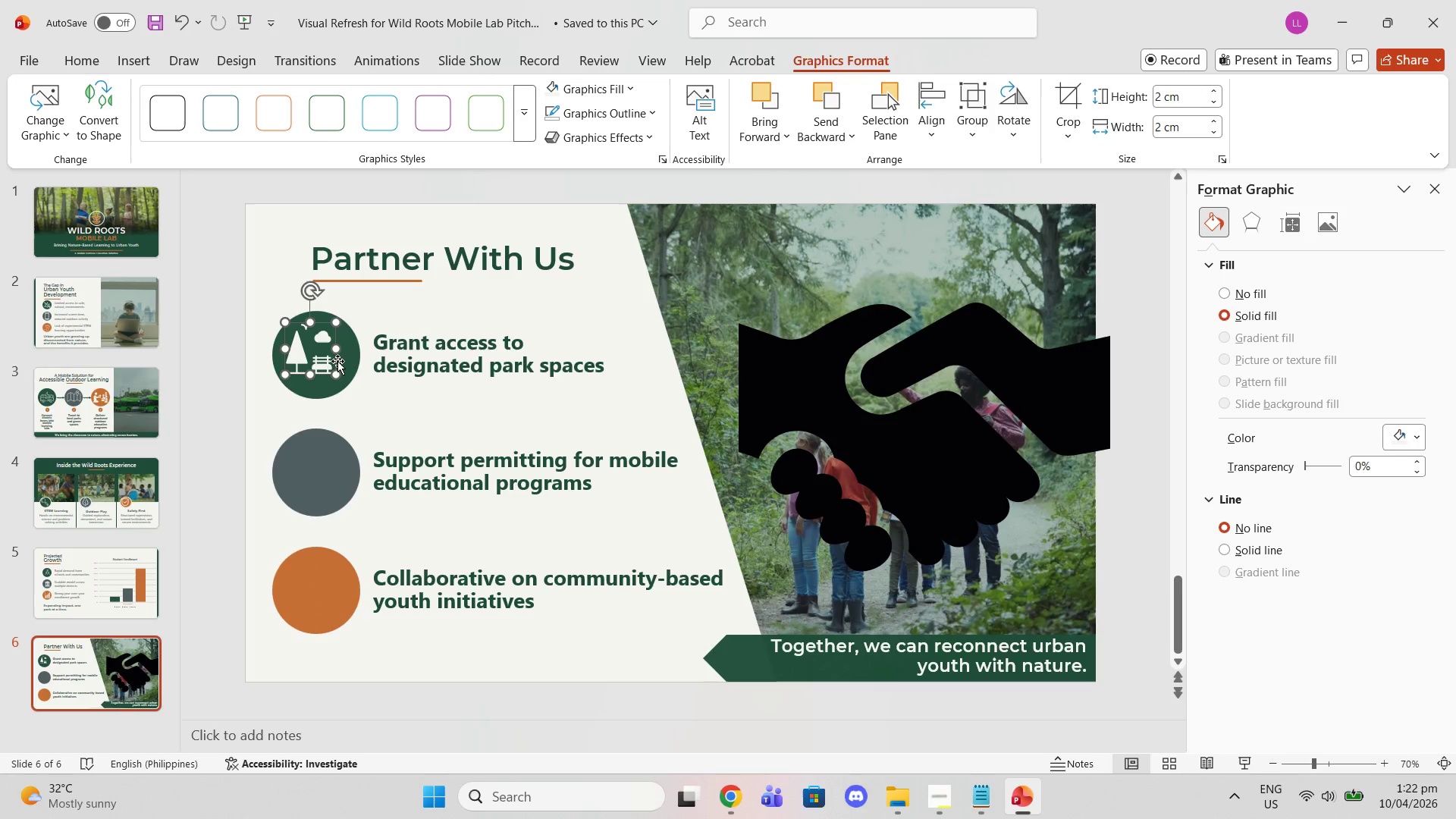 
left_click_drag(start_coordinate=[304, 359], to_coordinate=[312, 366])
 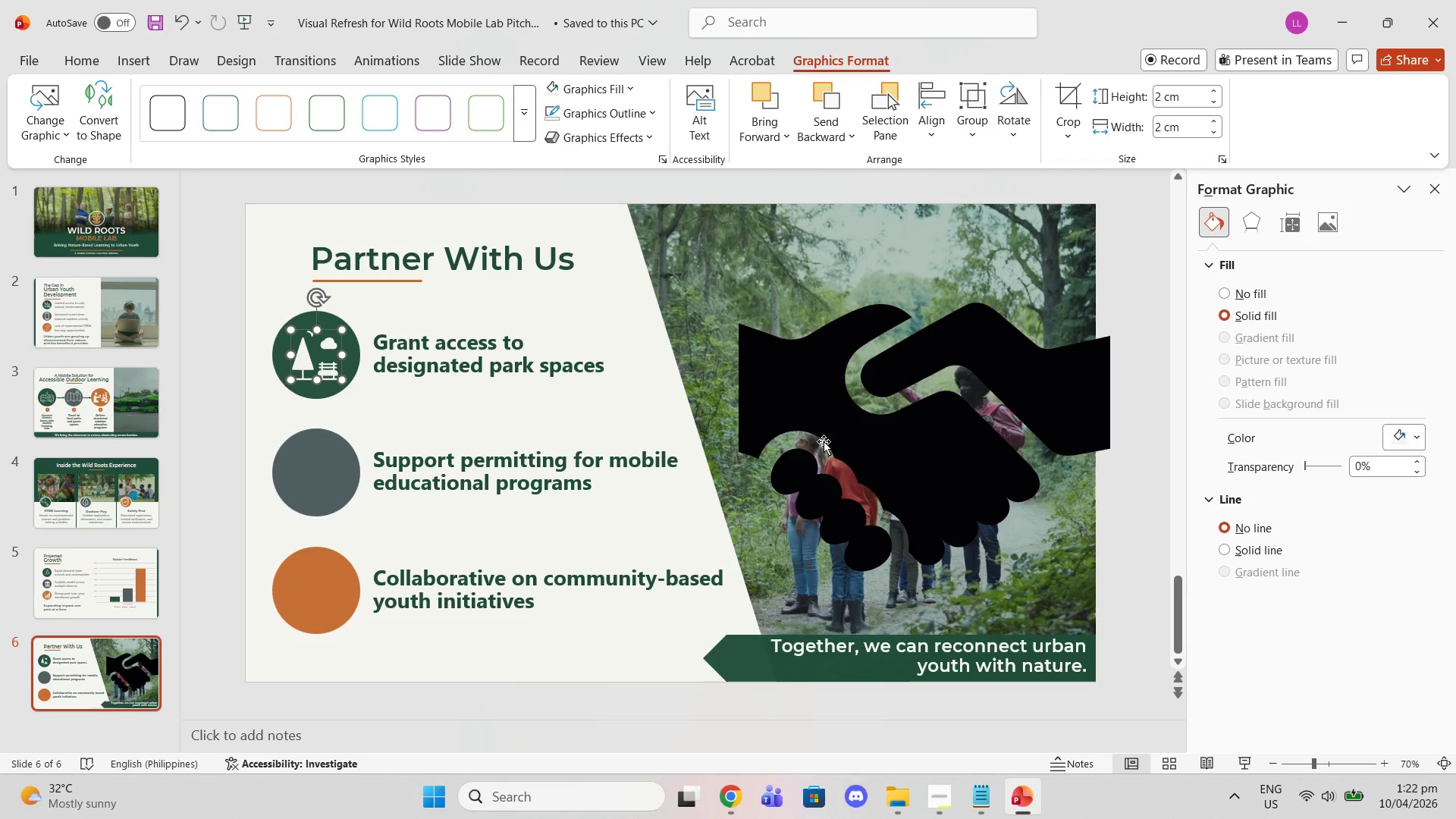 
left_click([887, 453])
 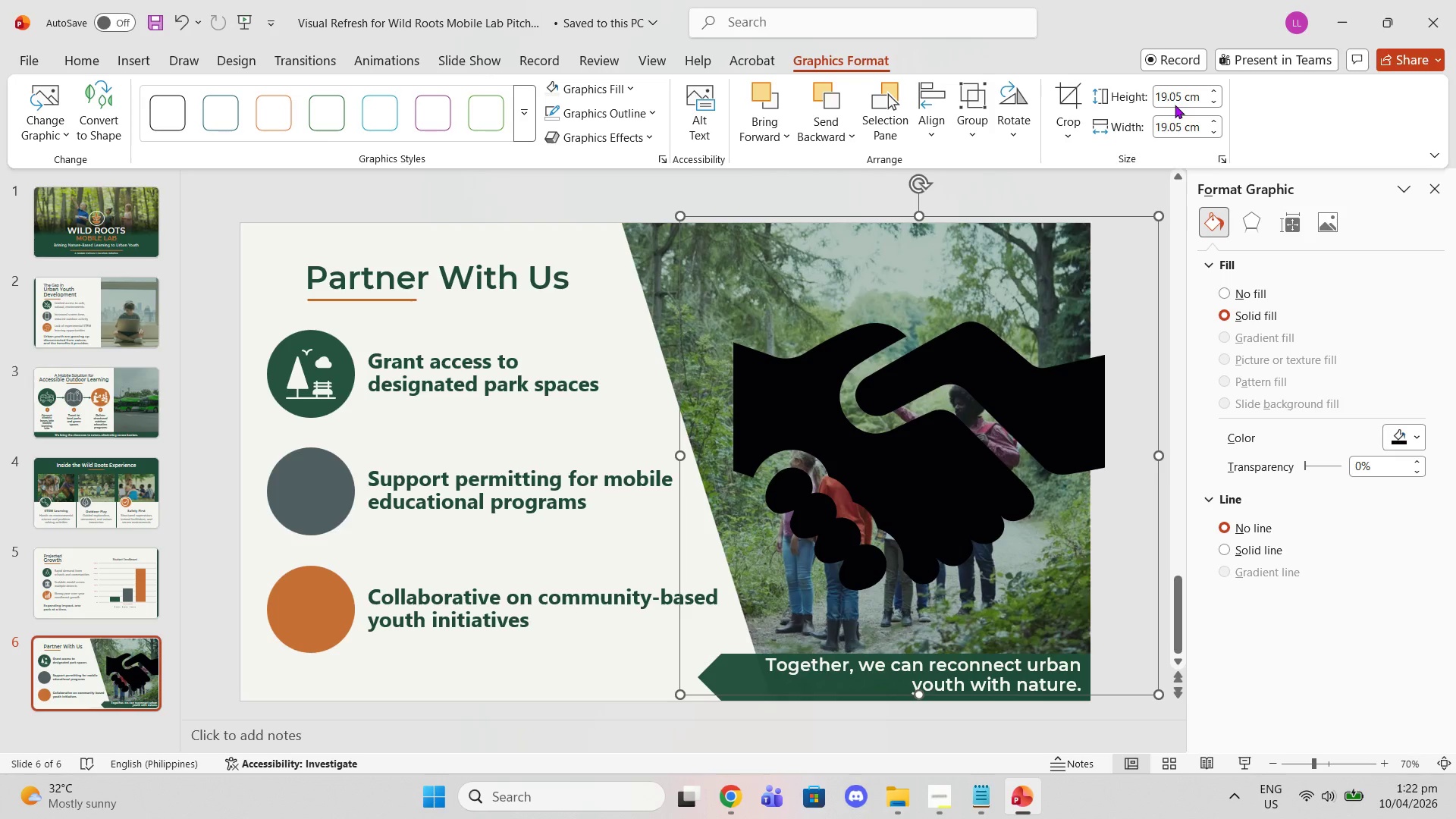 
left_click([1166, 92])
 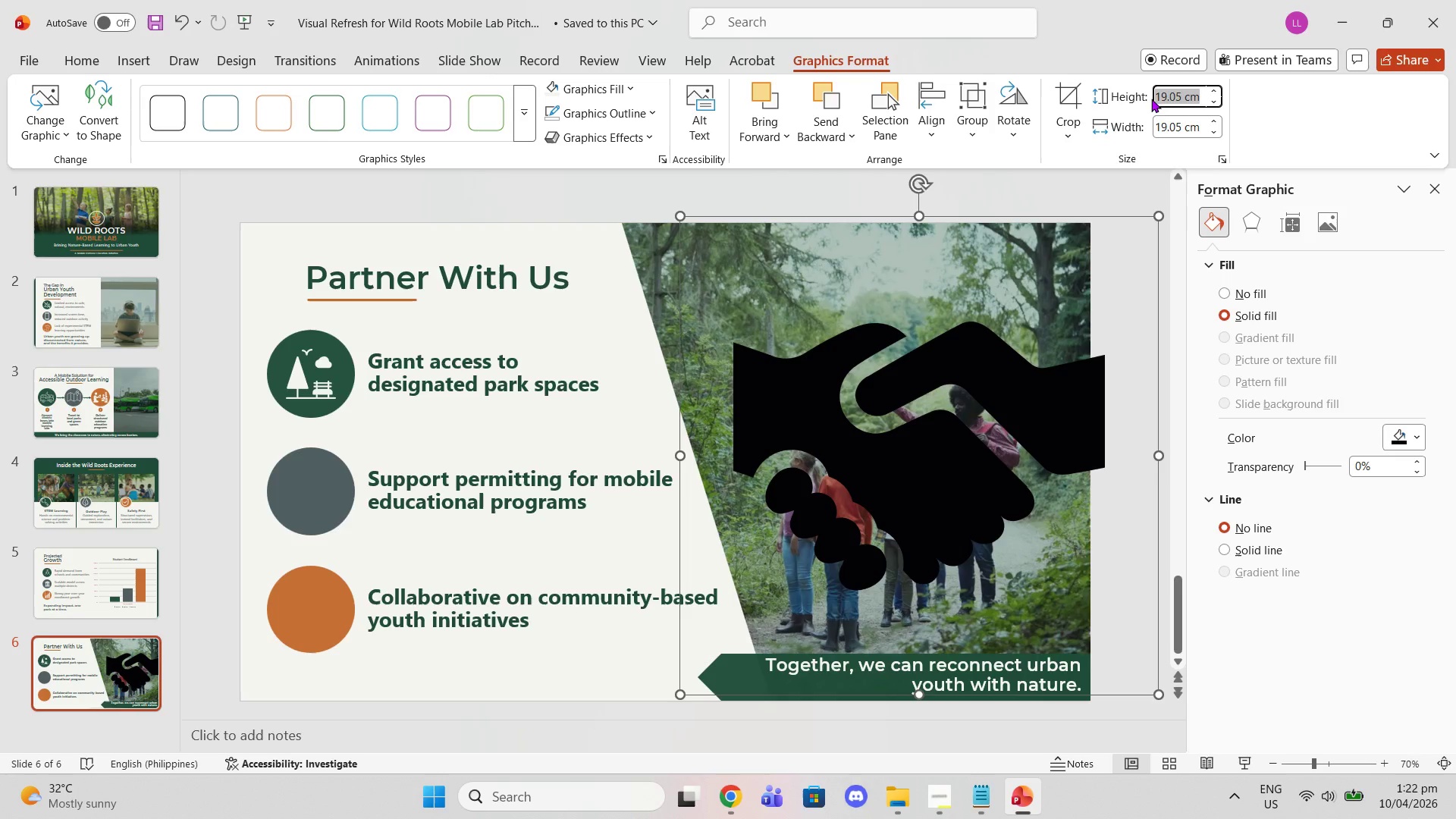 
key(2)
 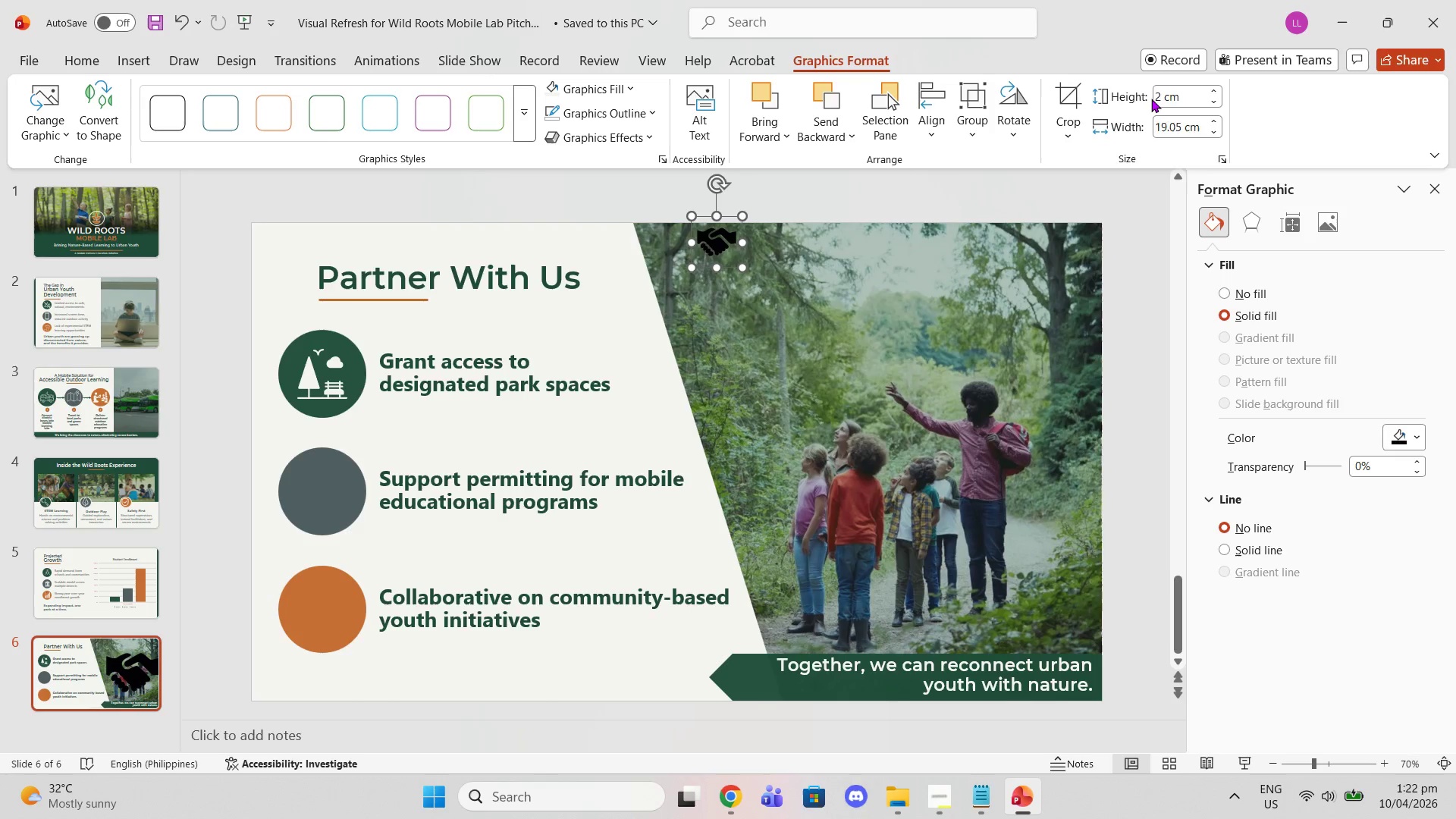 
key(Enter)
 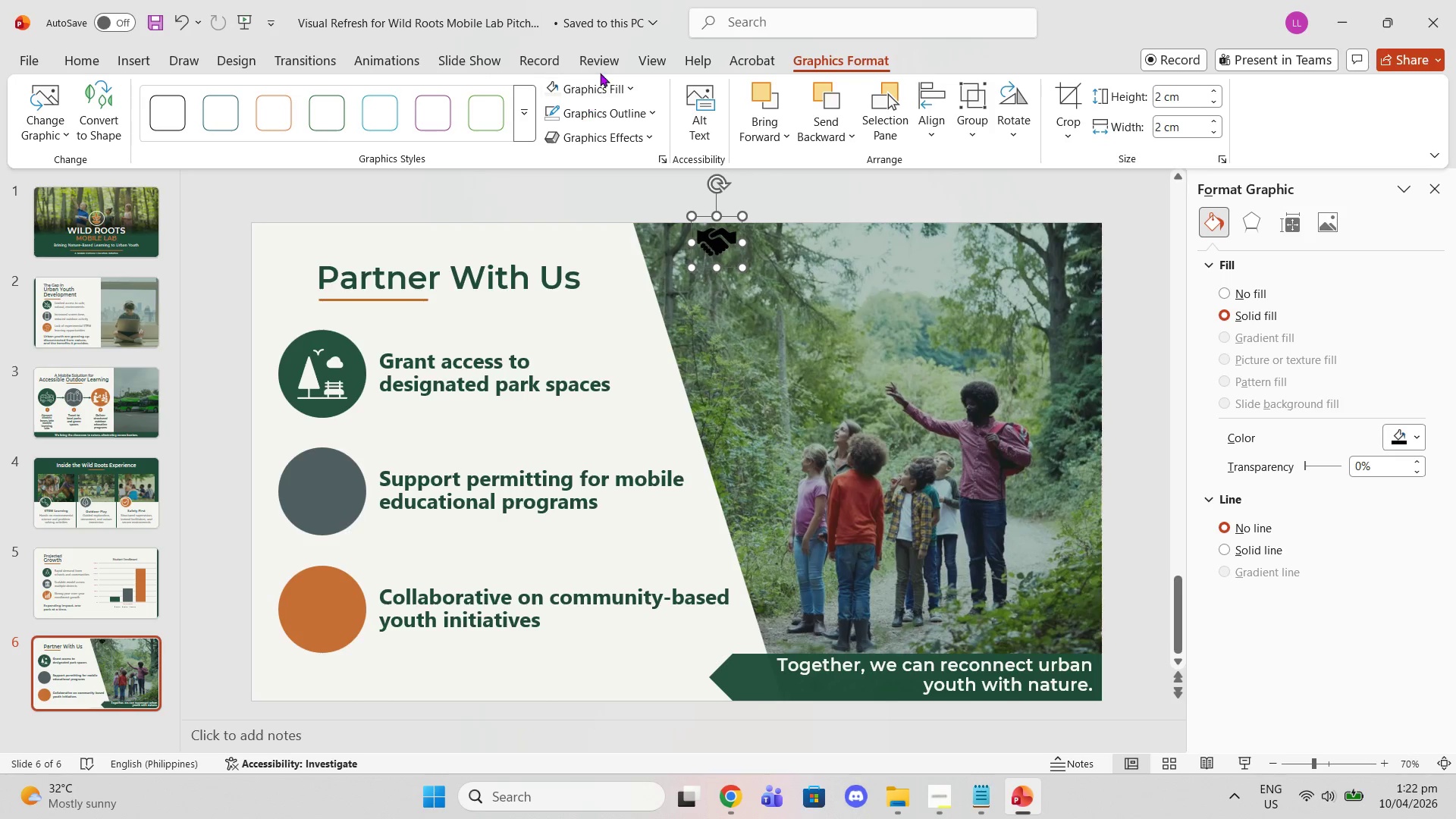 
left_click([551, 89])
 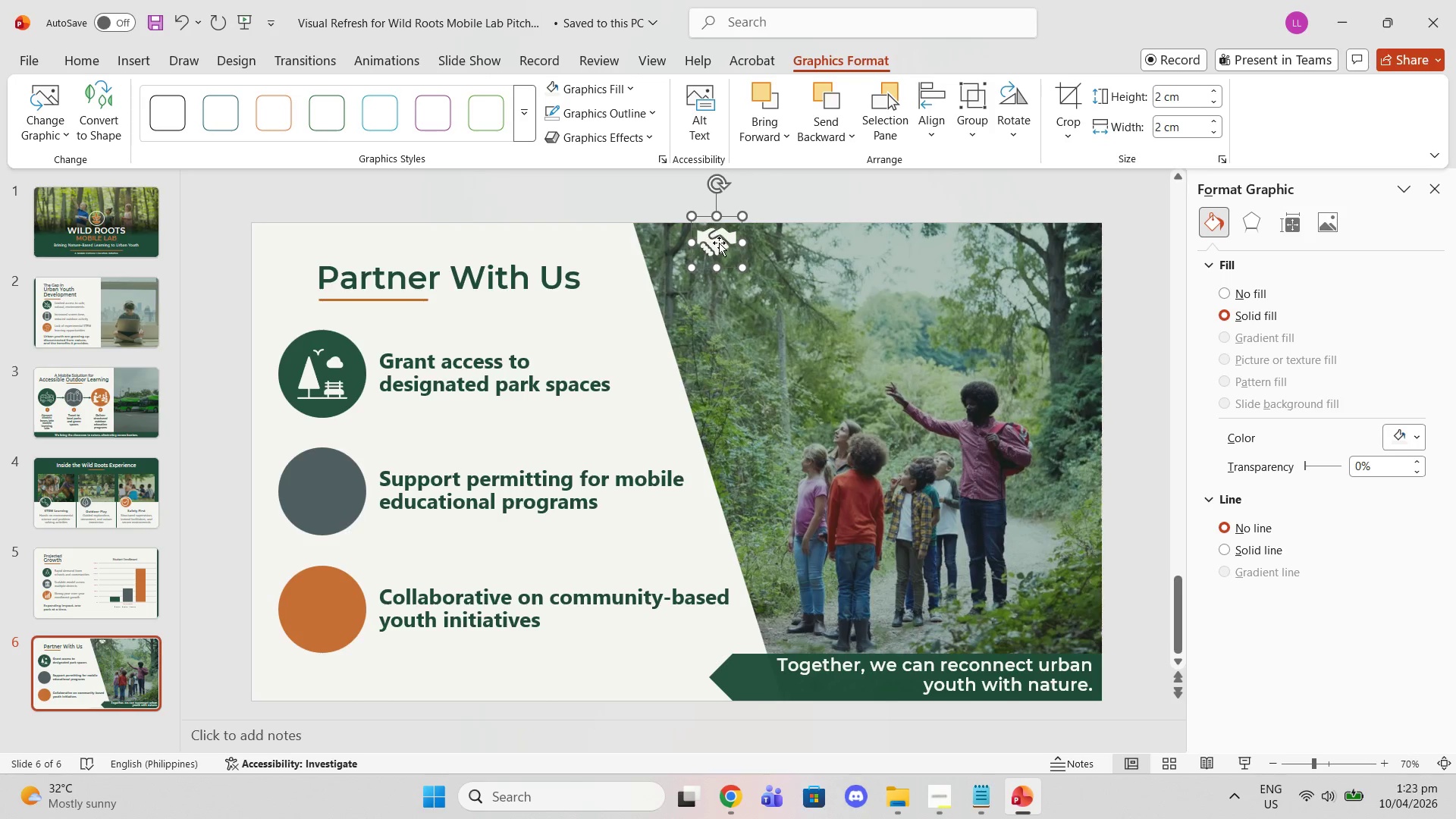 
left_click_drag(start_coordinate=[720, 247], to_coordinate=[326, 497])
 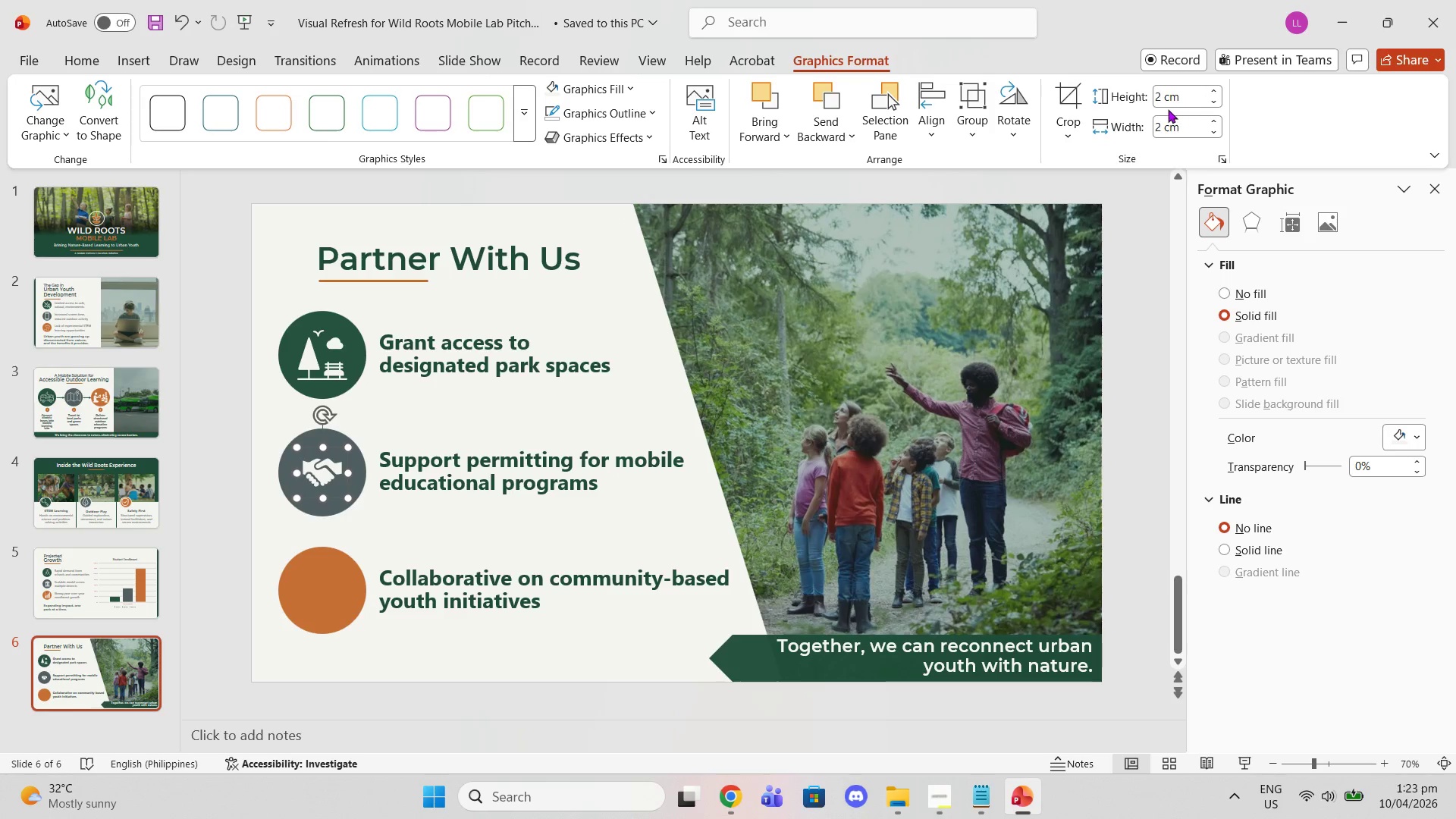 
left_click([1161, 96])
 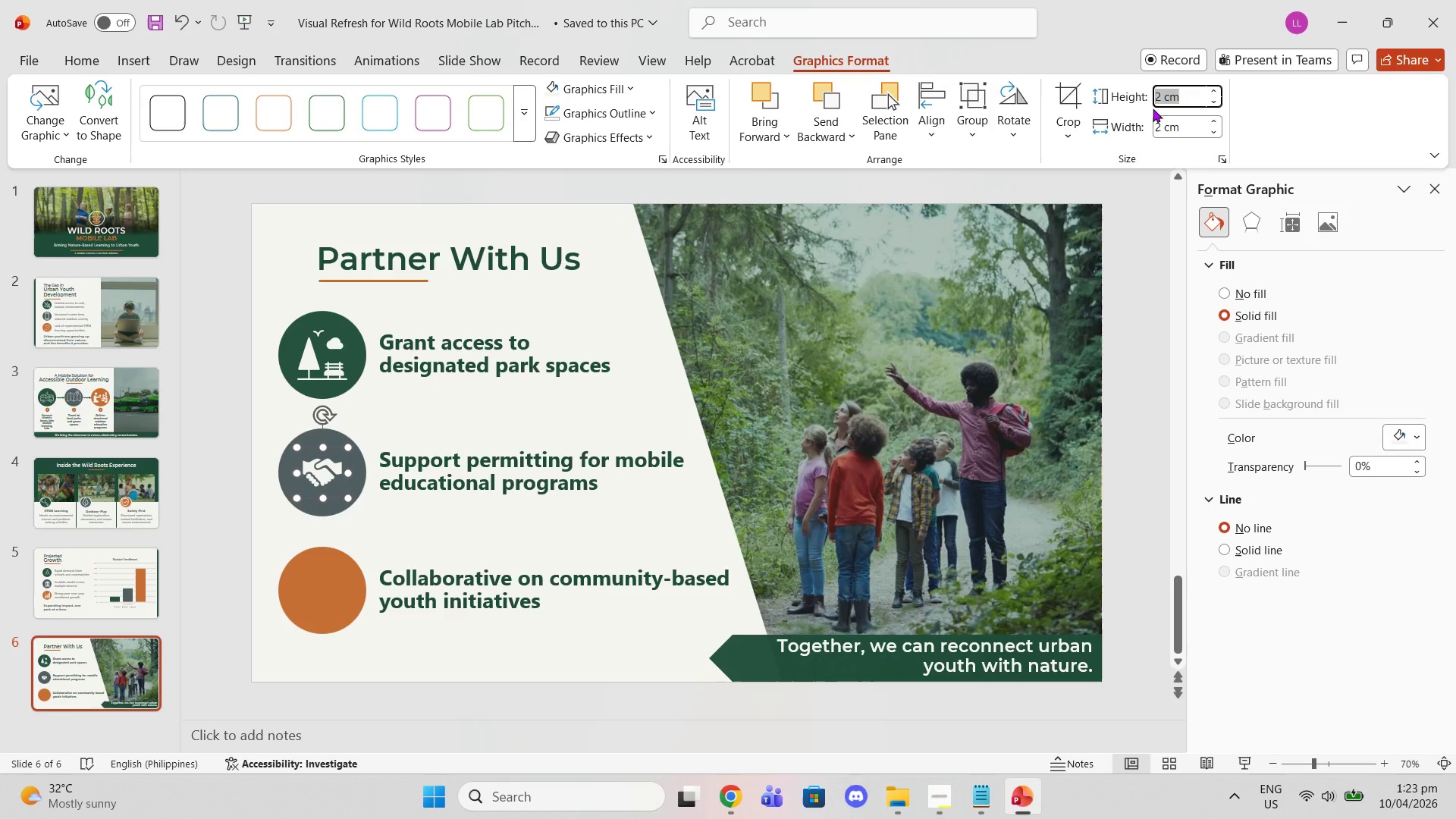 
key(2)
 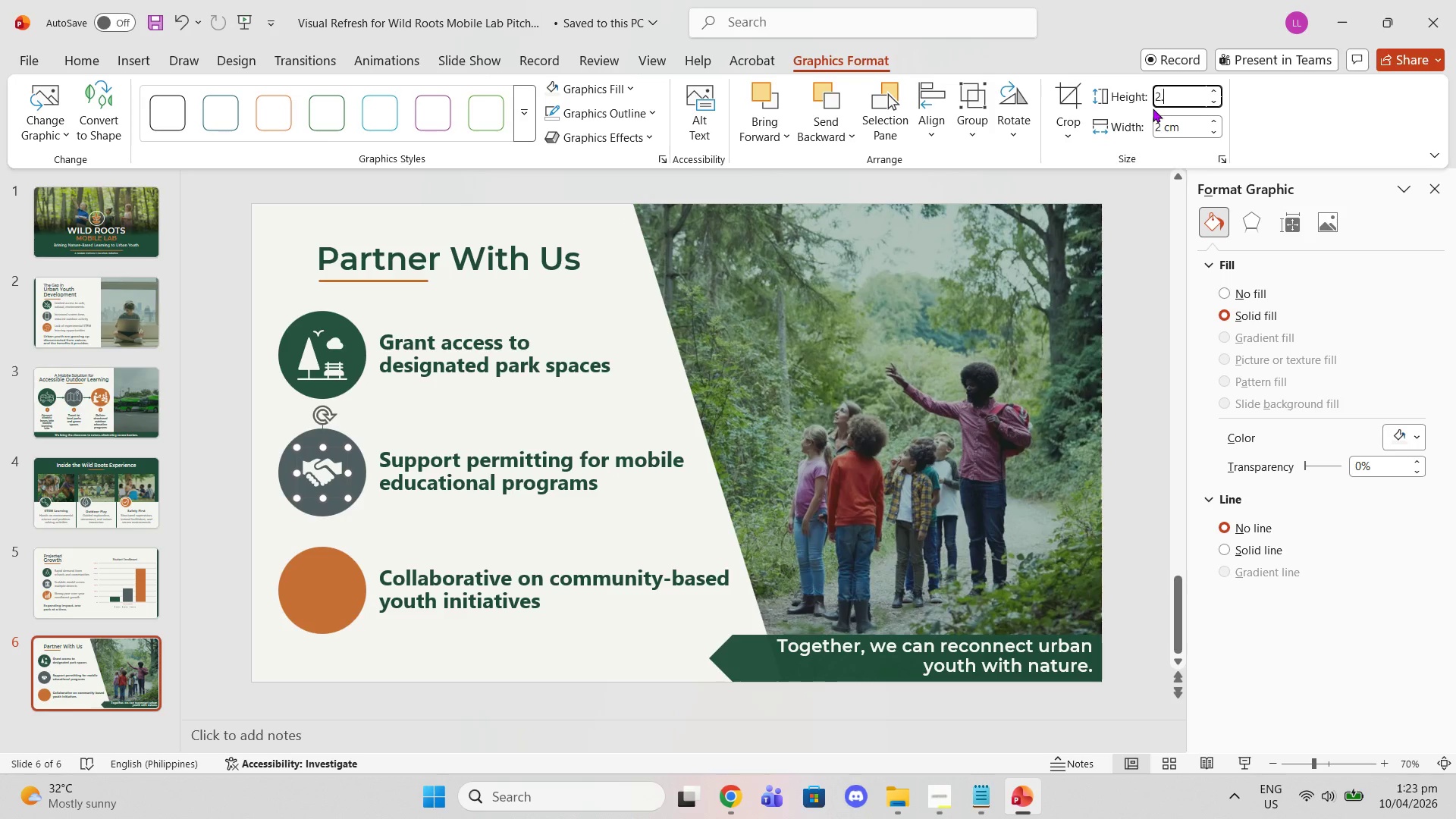 
key(Period)
 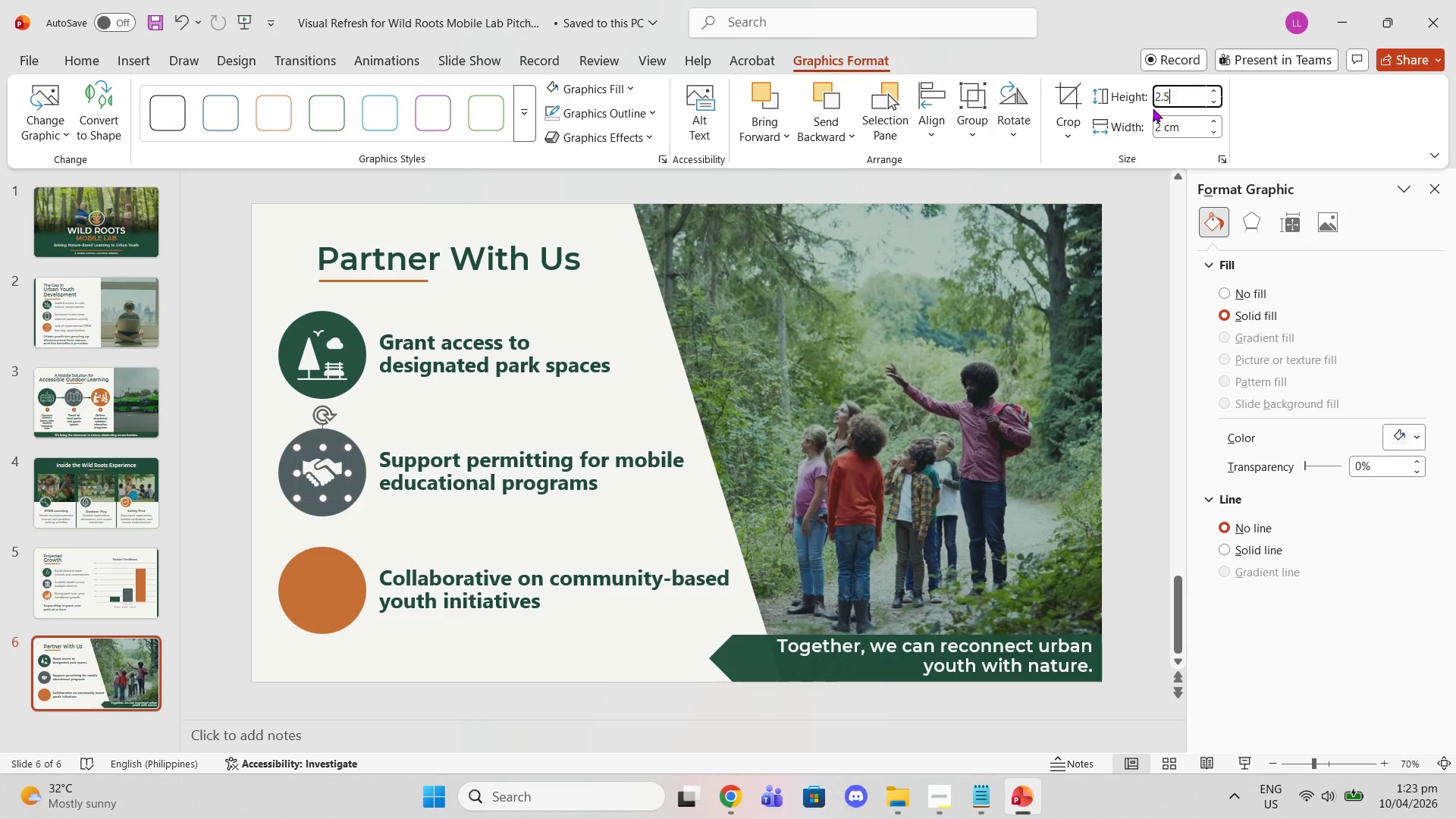 
key(5)
 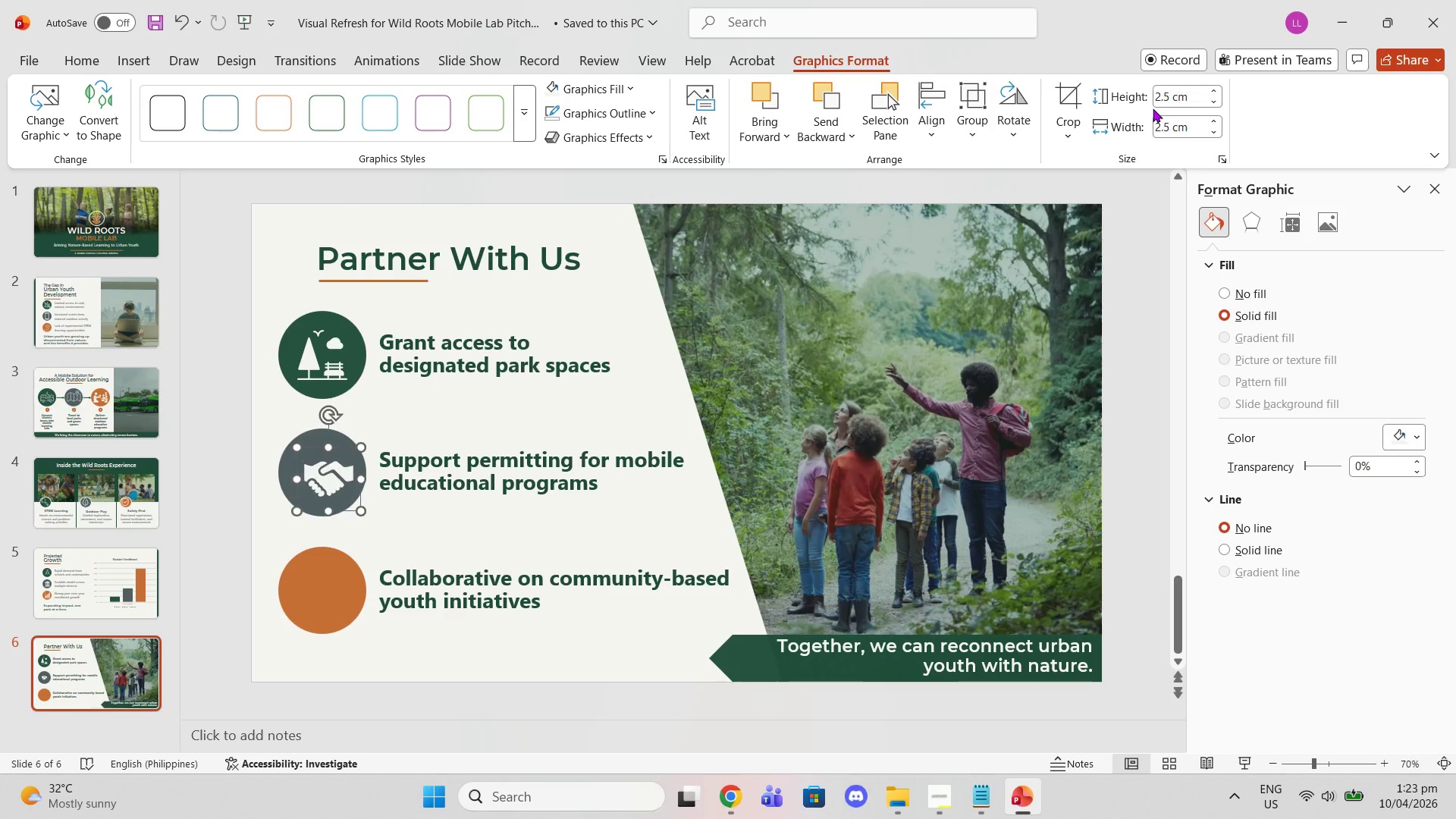 
key(Enter)
 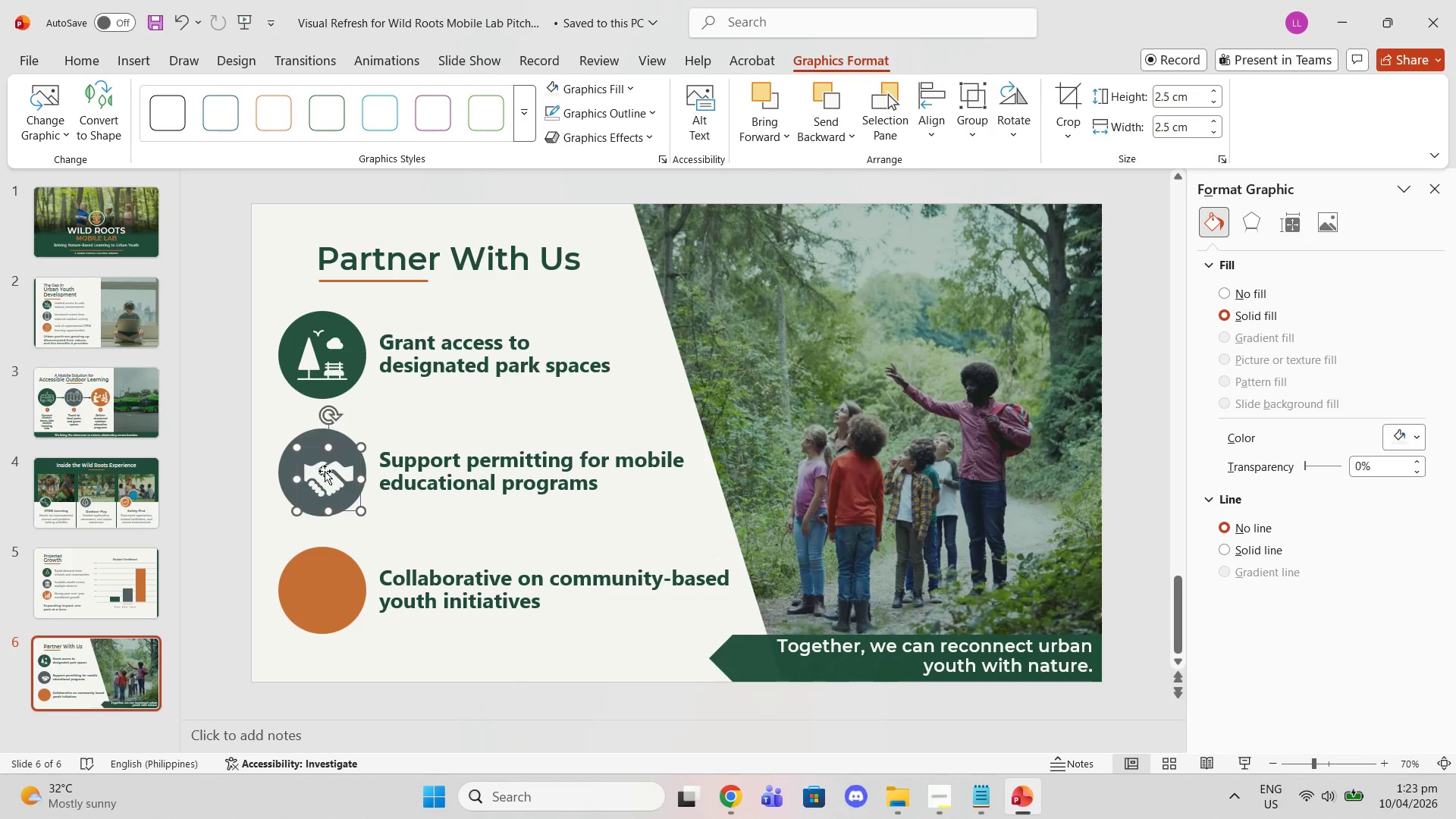 
left_click([317, 377])
 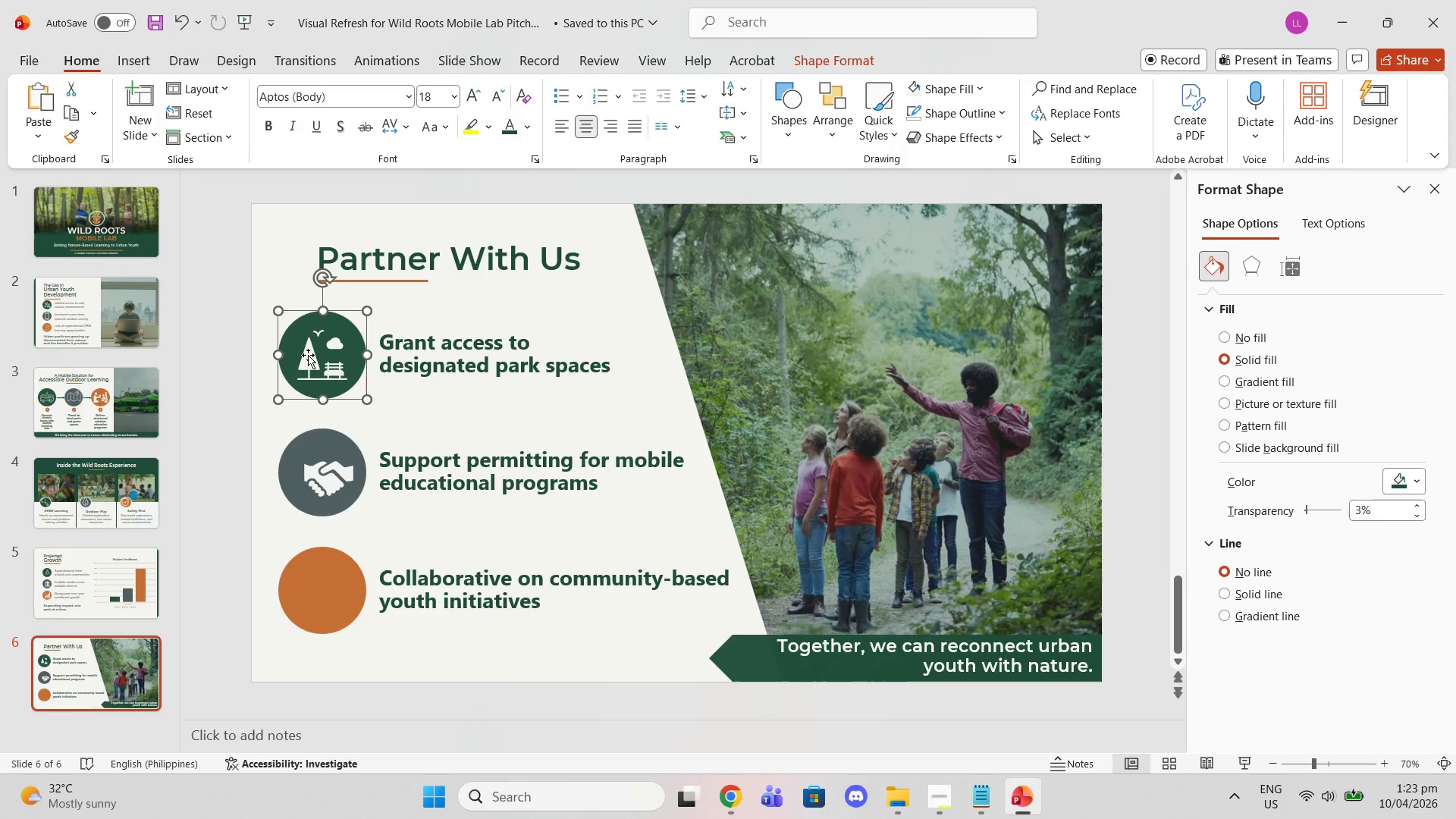 
double_click([306, 355])
 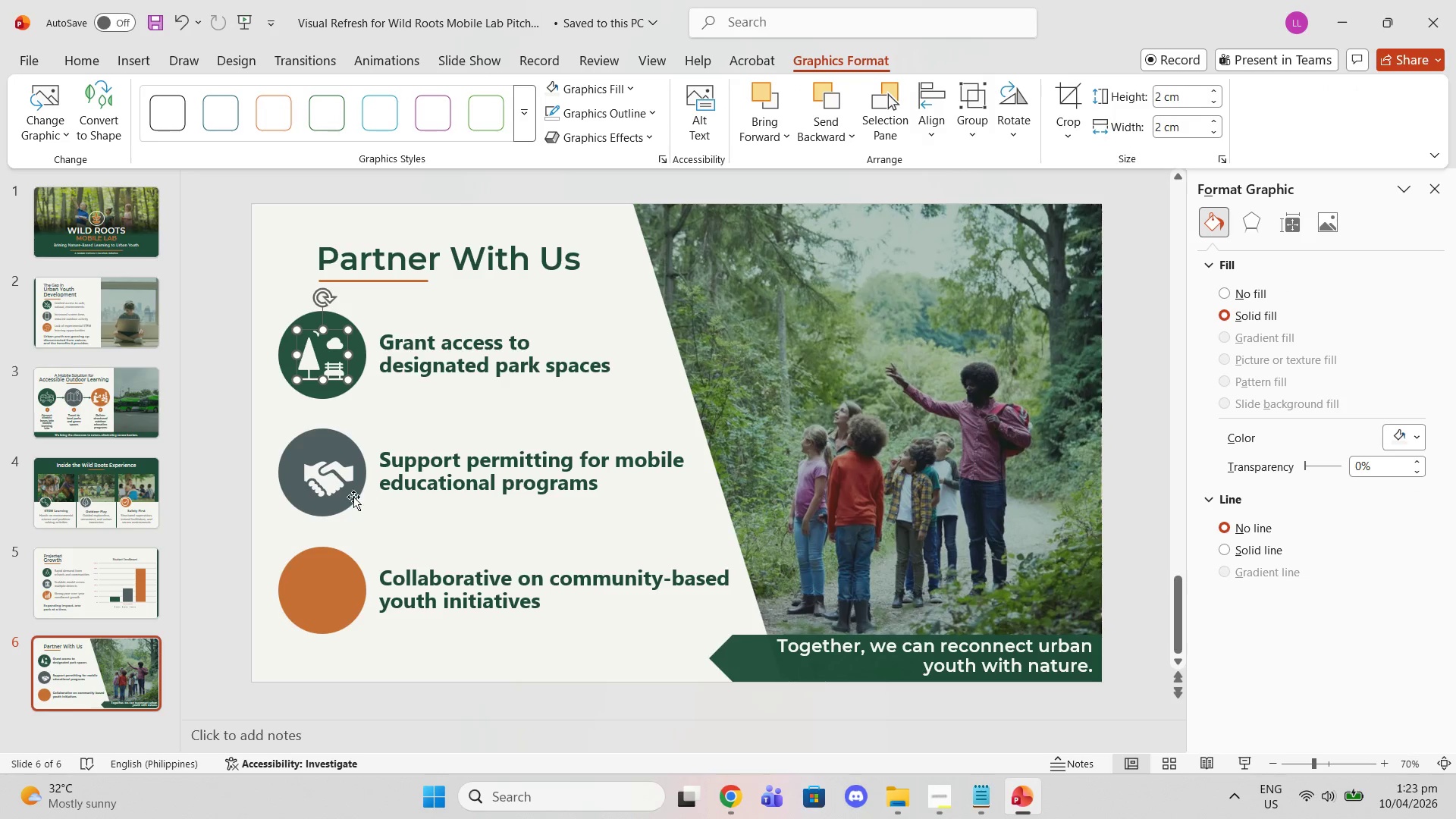 
left_click([333, 463])
 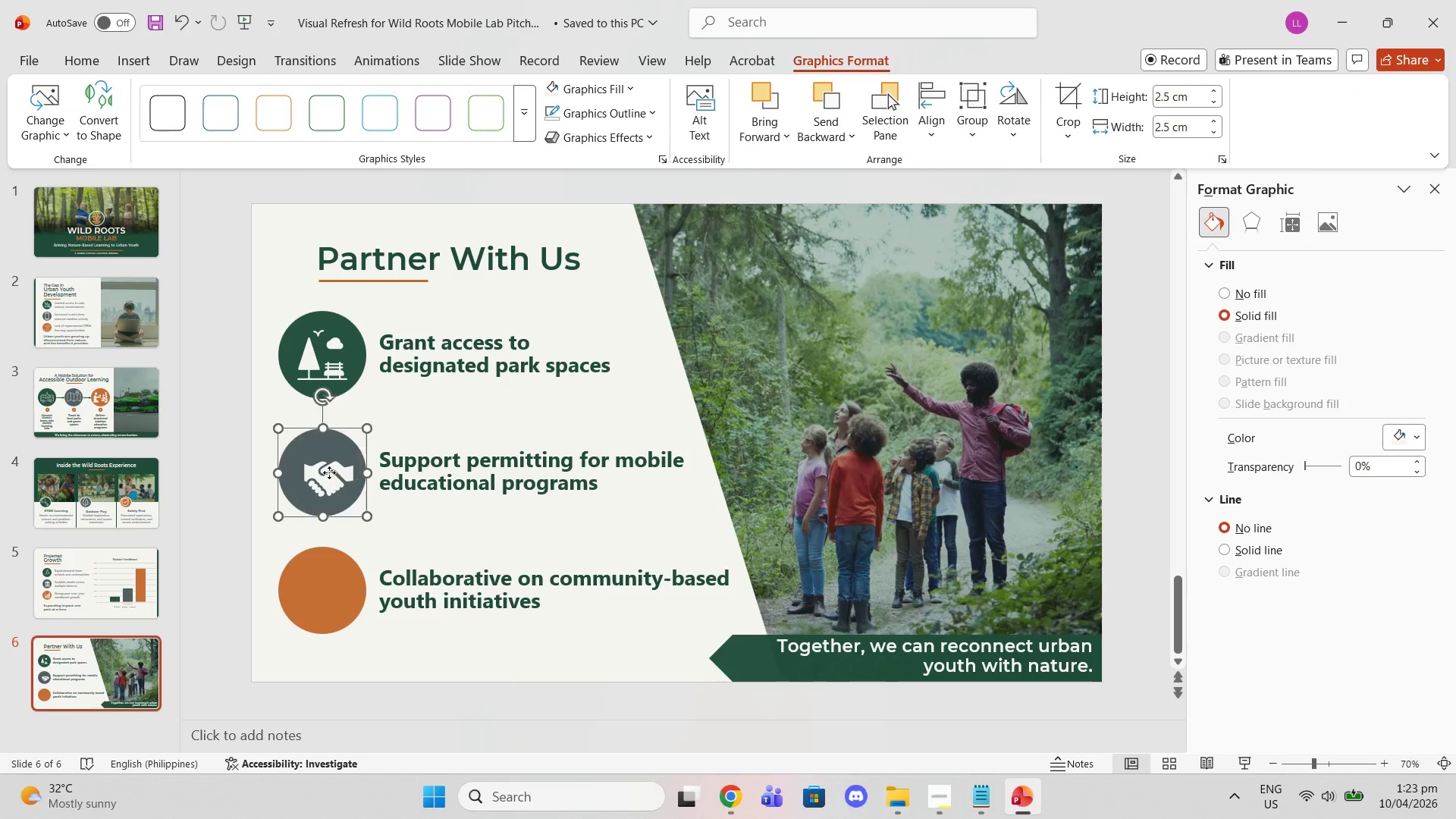 
left_click_drag(start_coordinate=[329, 472], to_coordinate=[323, 469])
 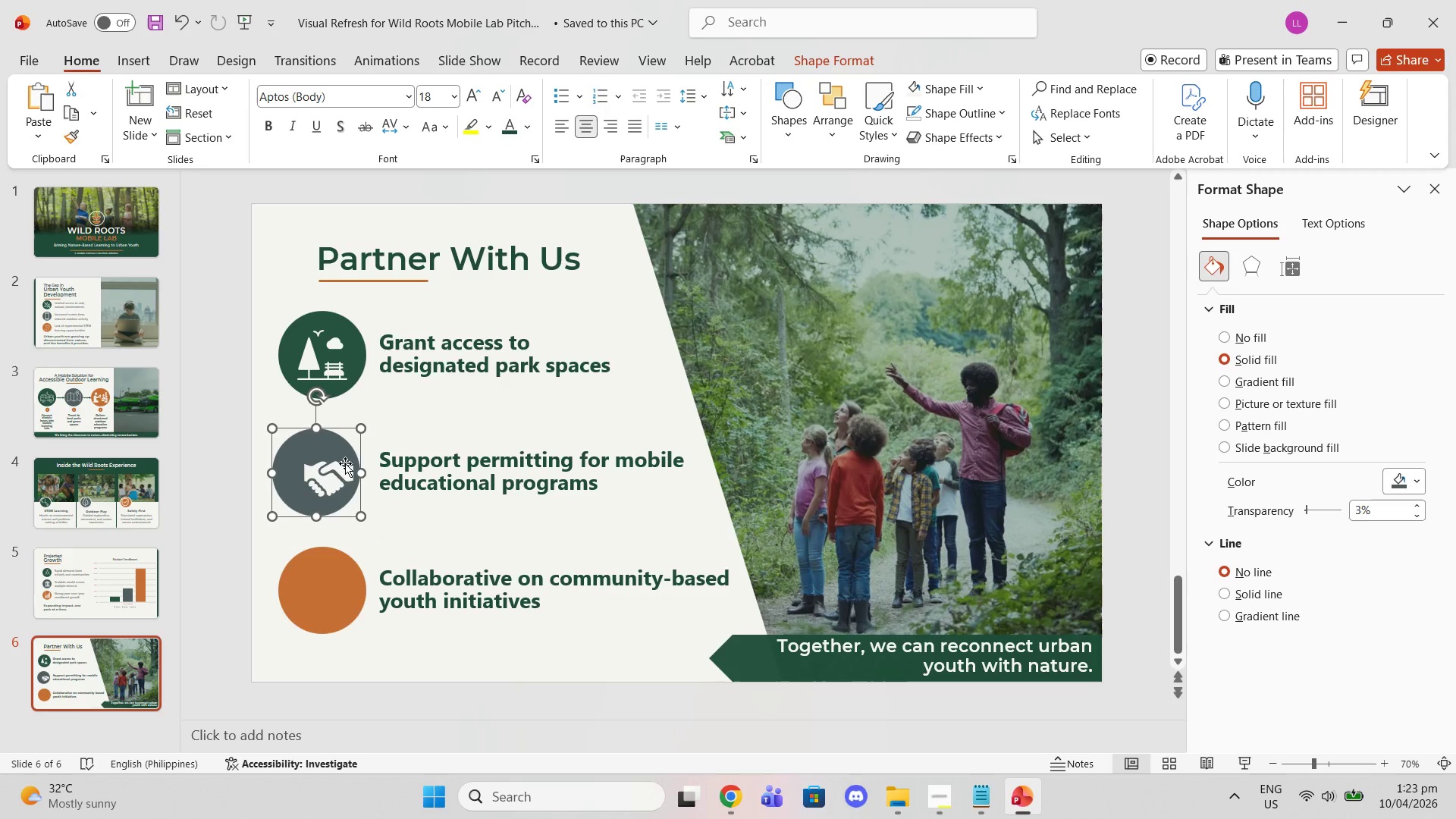 
key(Control+Z)
 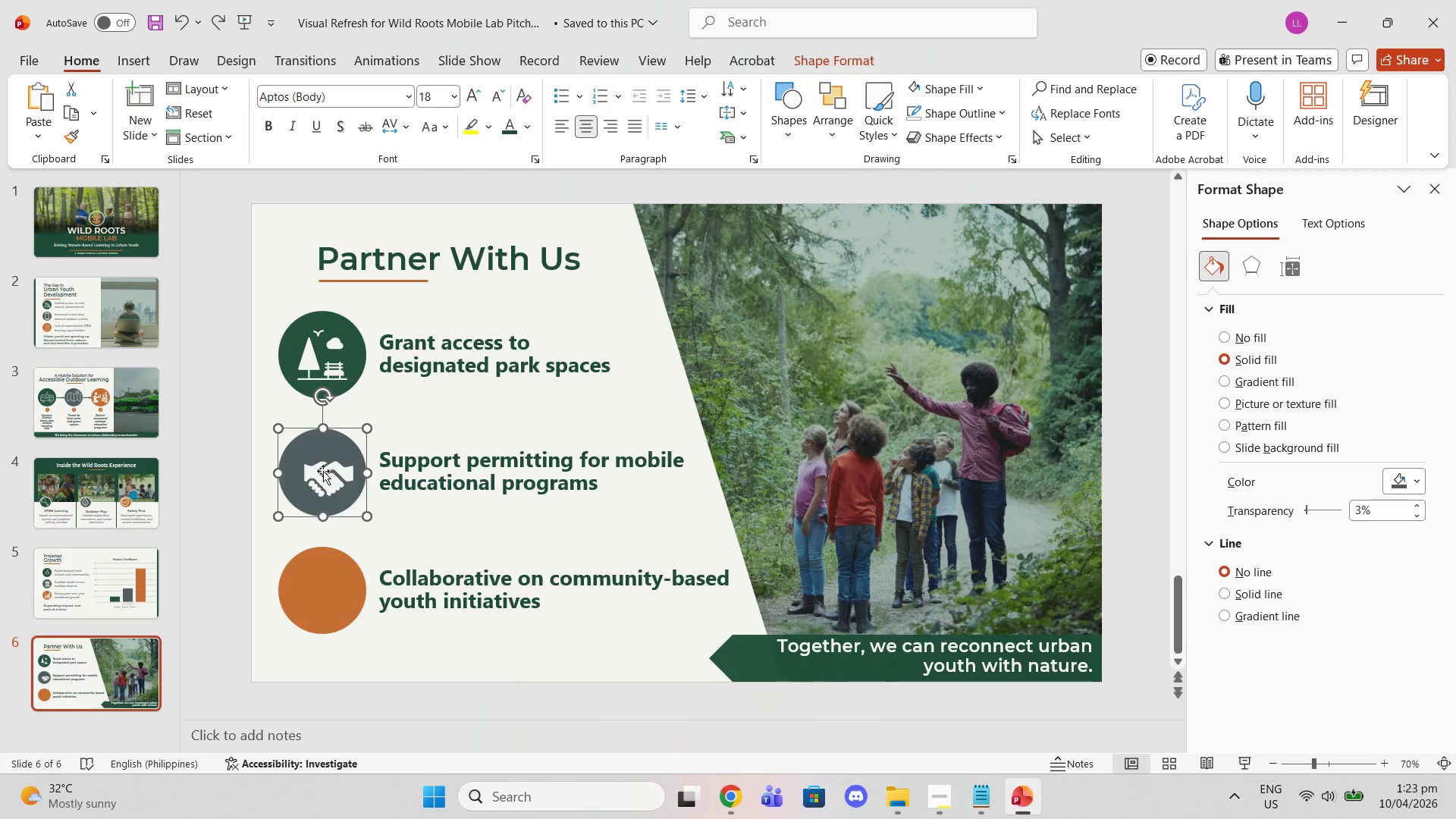 
left_click([323, 472])
 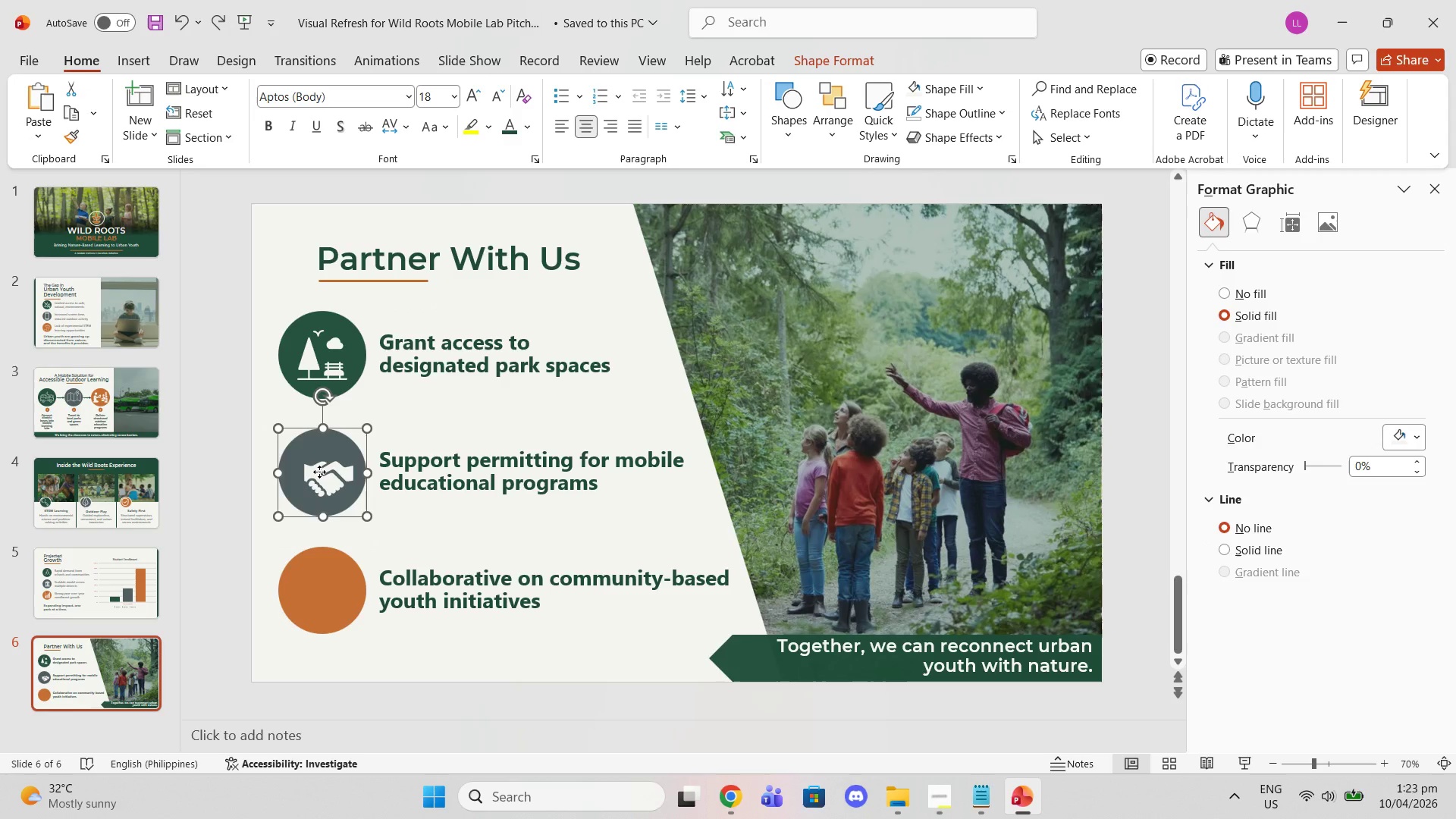 
left_click_drag(start_coordinate=[319, 472], to_coordinate=[317, 467])
 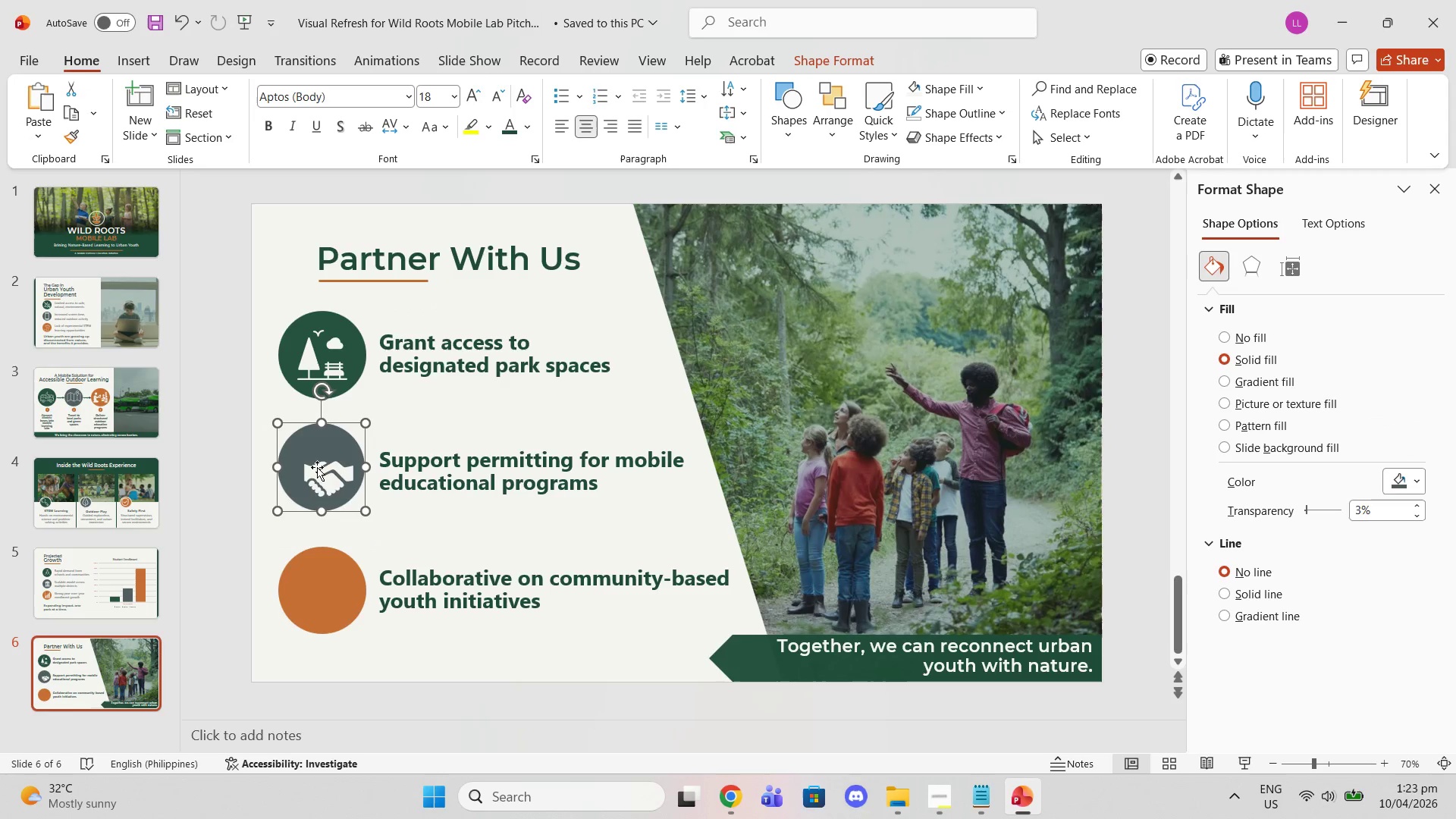 
key(Control+Z)
 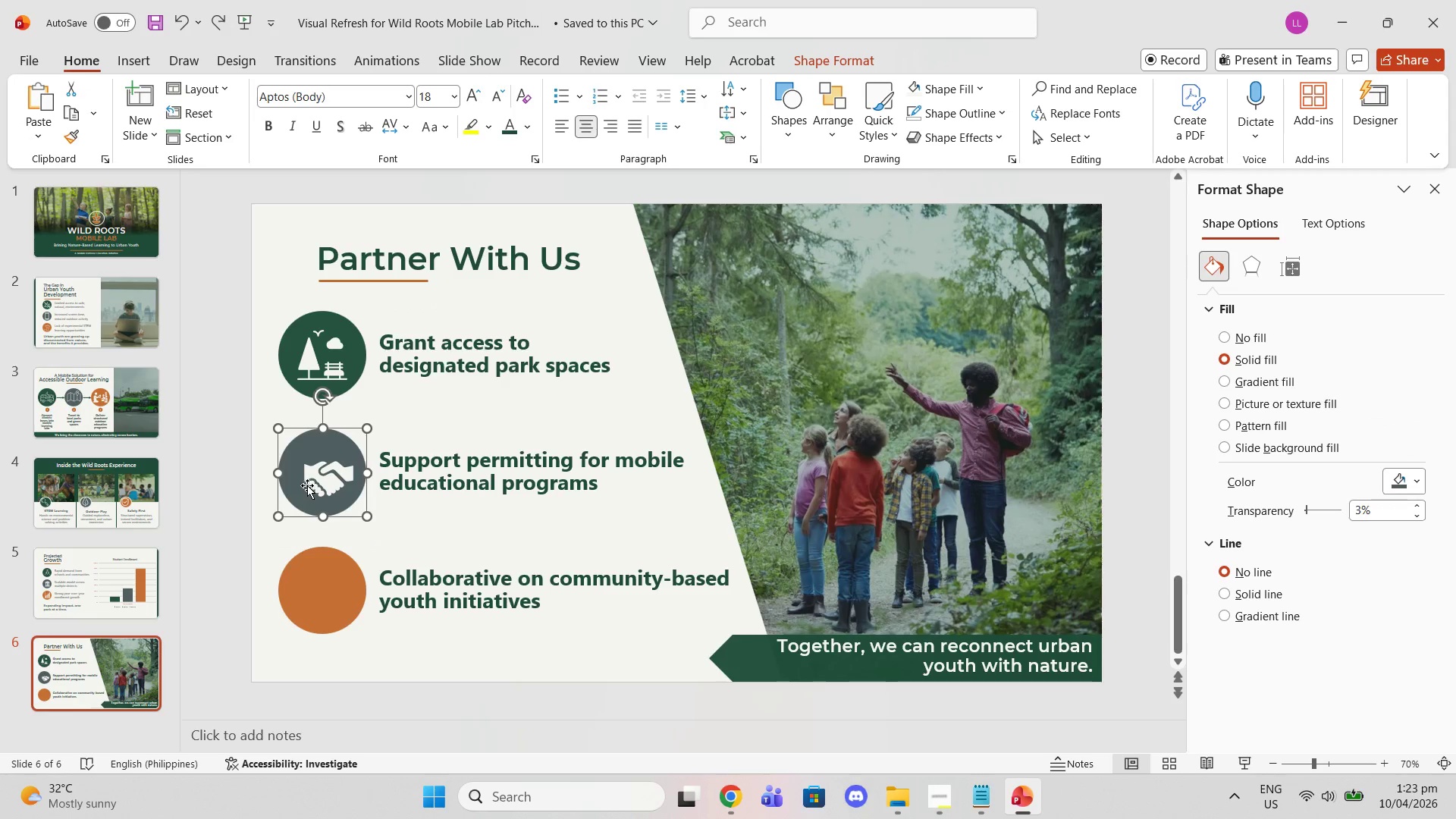 
left_click([308, 478])
 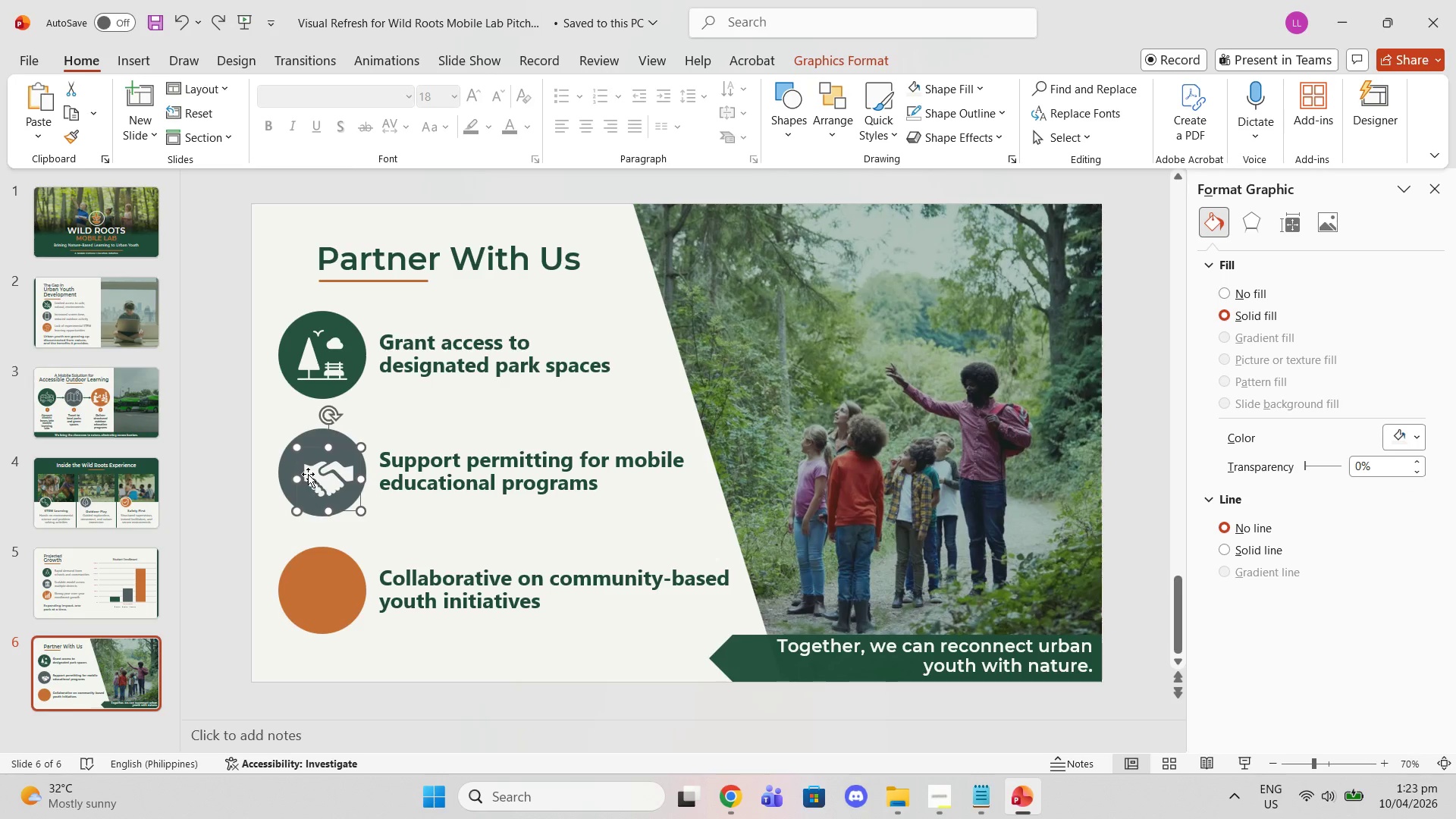 
left_click_drag(start_coordinate=[308, 474], to_coordinate=[303, 466])
 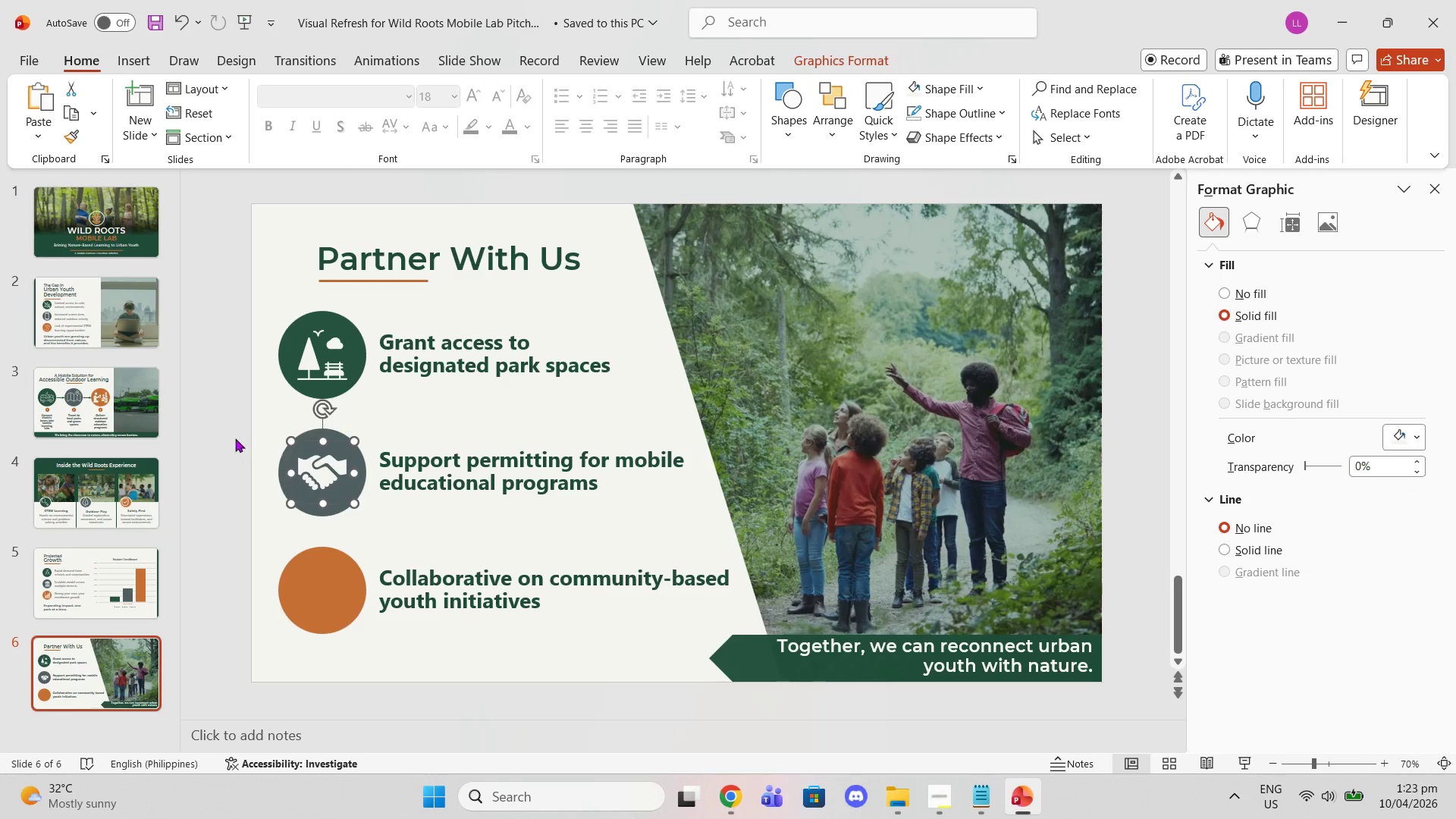 
left_click_drag(start_coordinate=[223, 428], to_coordinate=[1114, 619])
 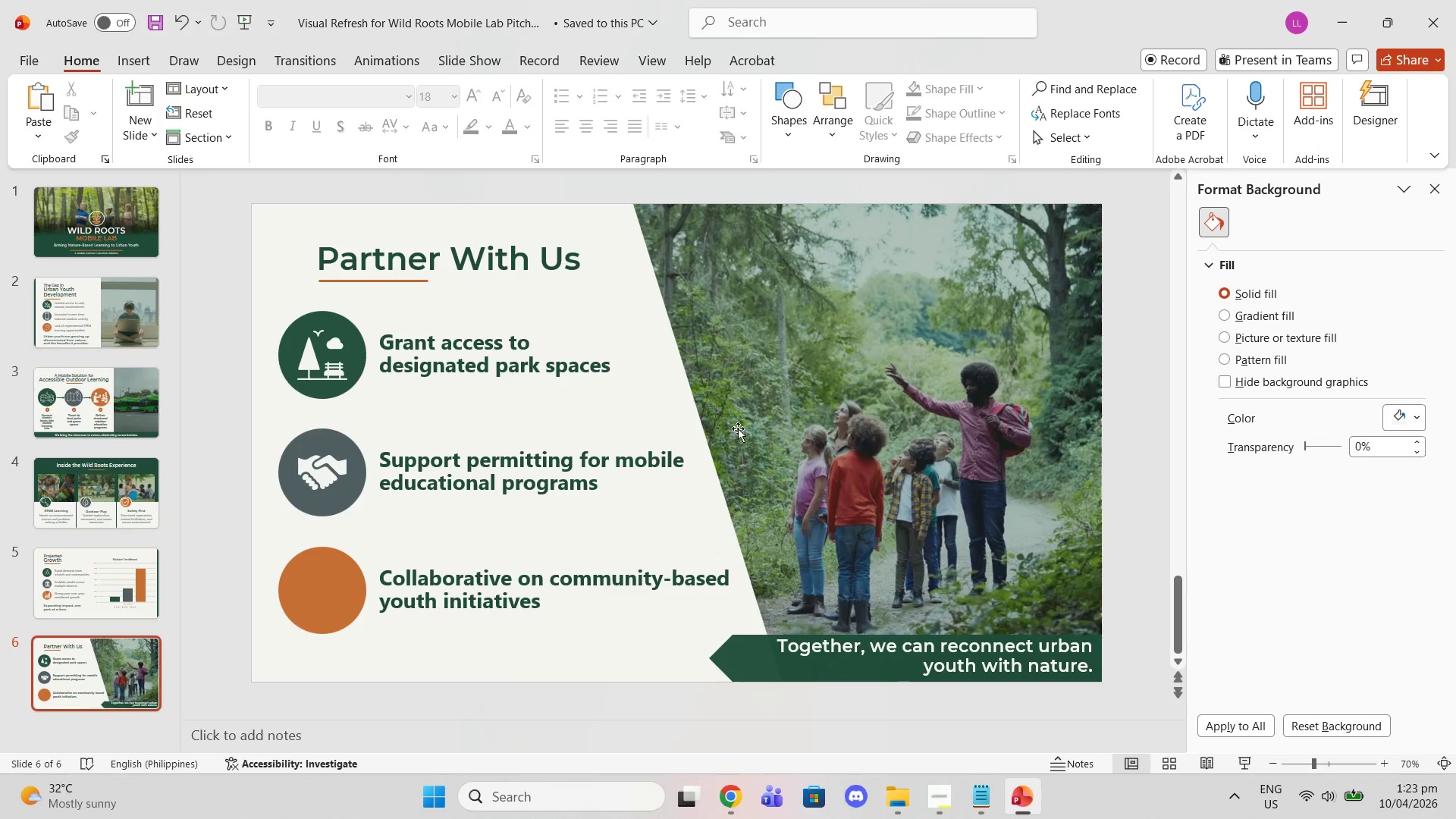 
left_click([1114, 619])
 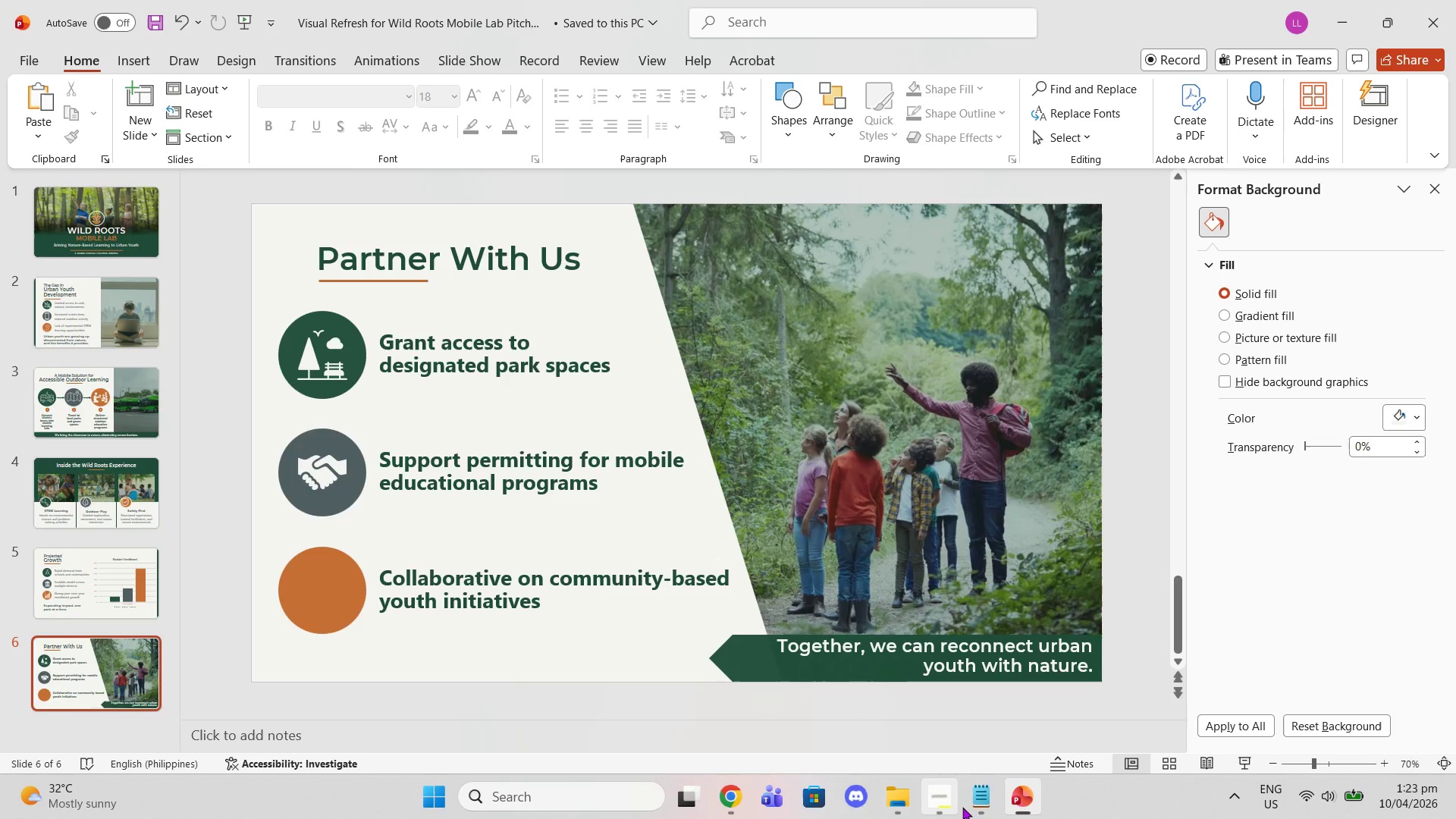 
left_click([975, 804])
 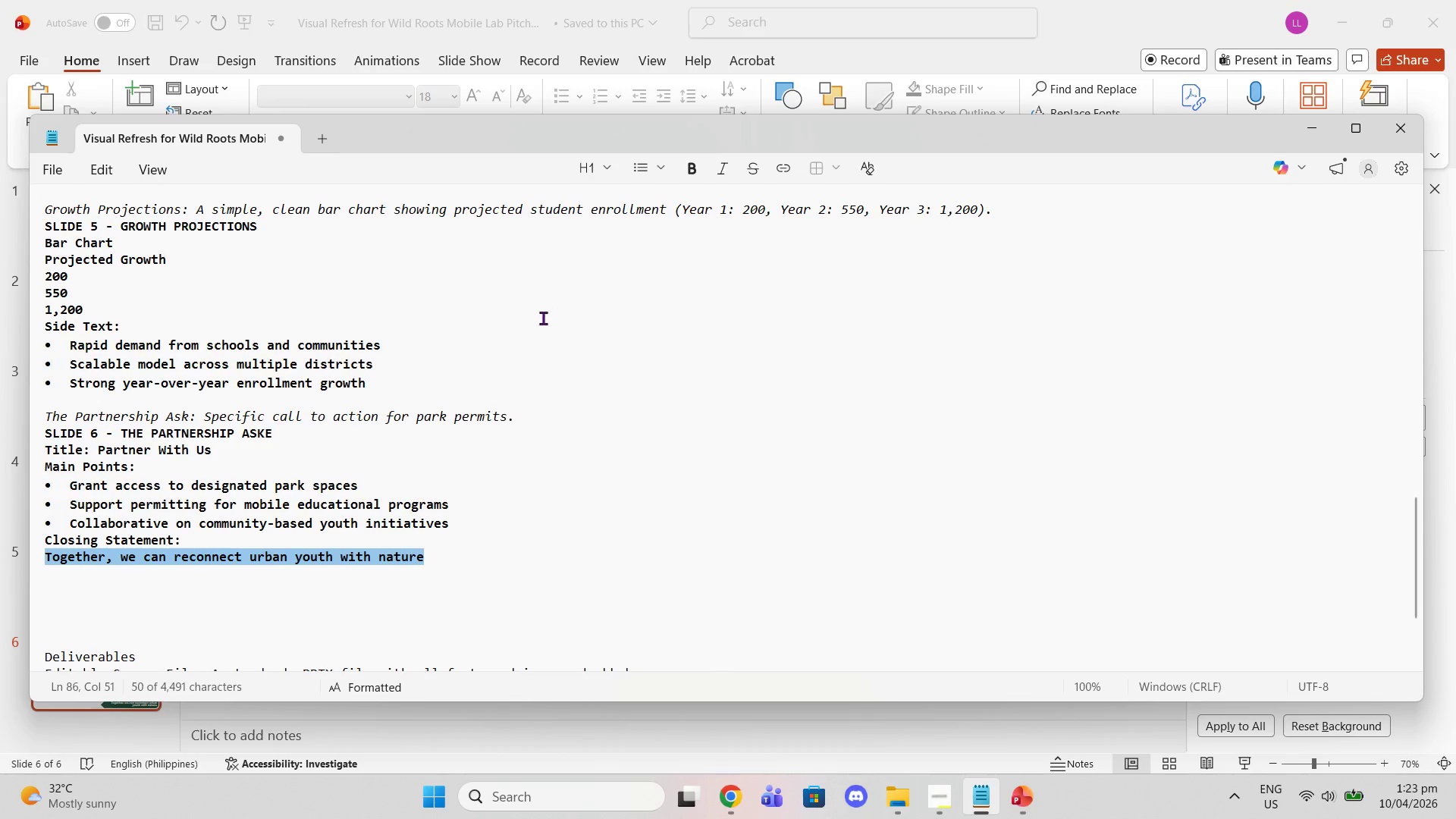 
left_click([524, 435])
 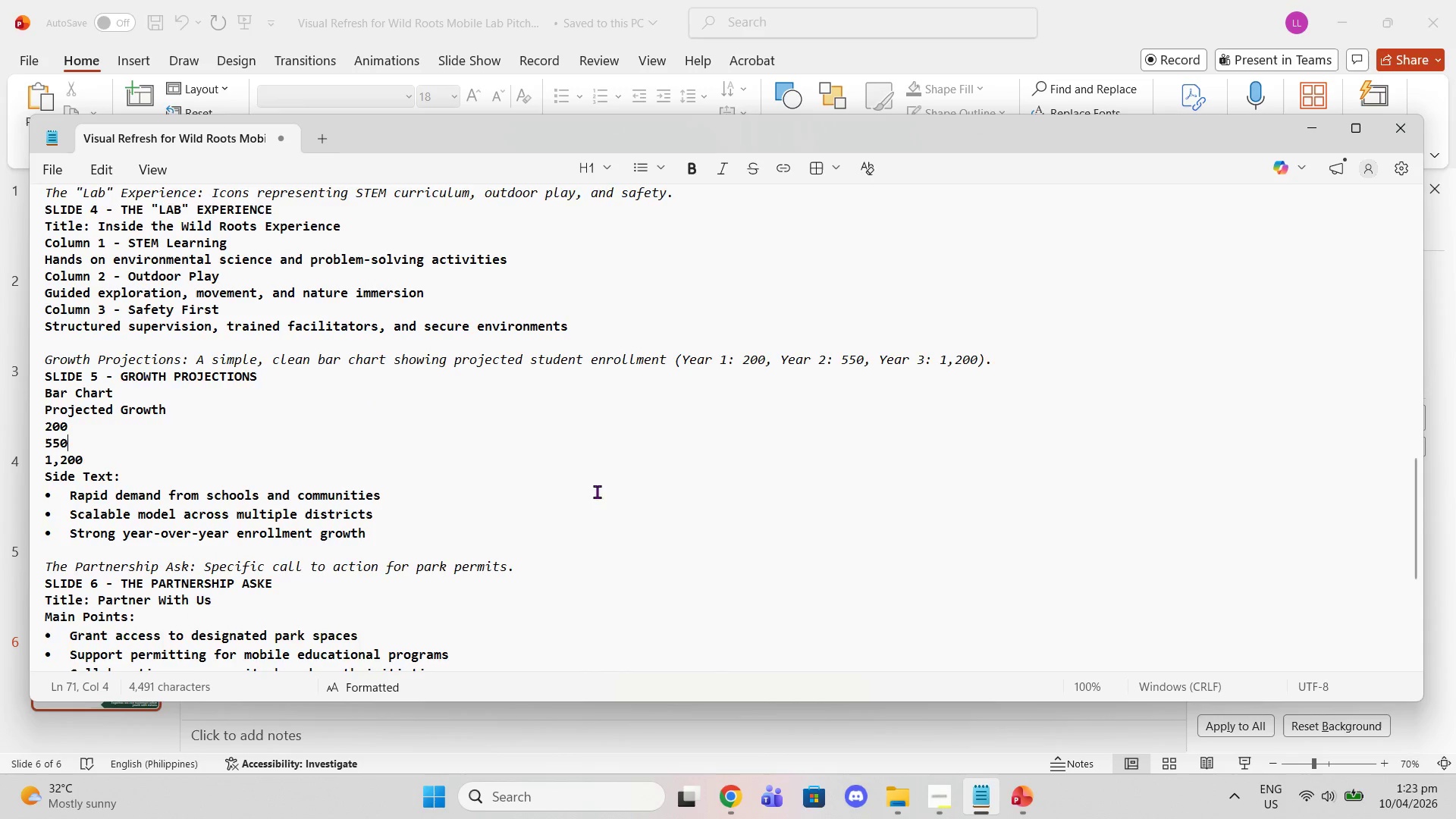 
scroll: coordinate [518, 417], scroll_direction: up, amount: 3.0
 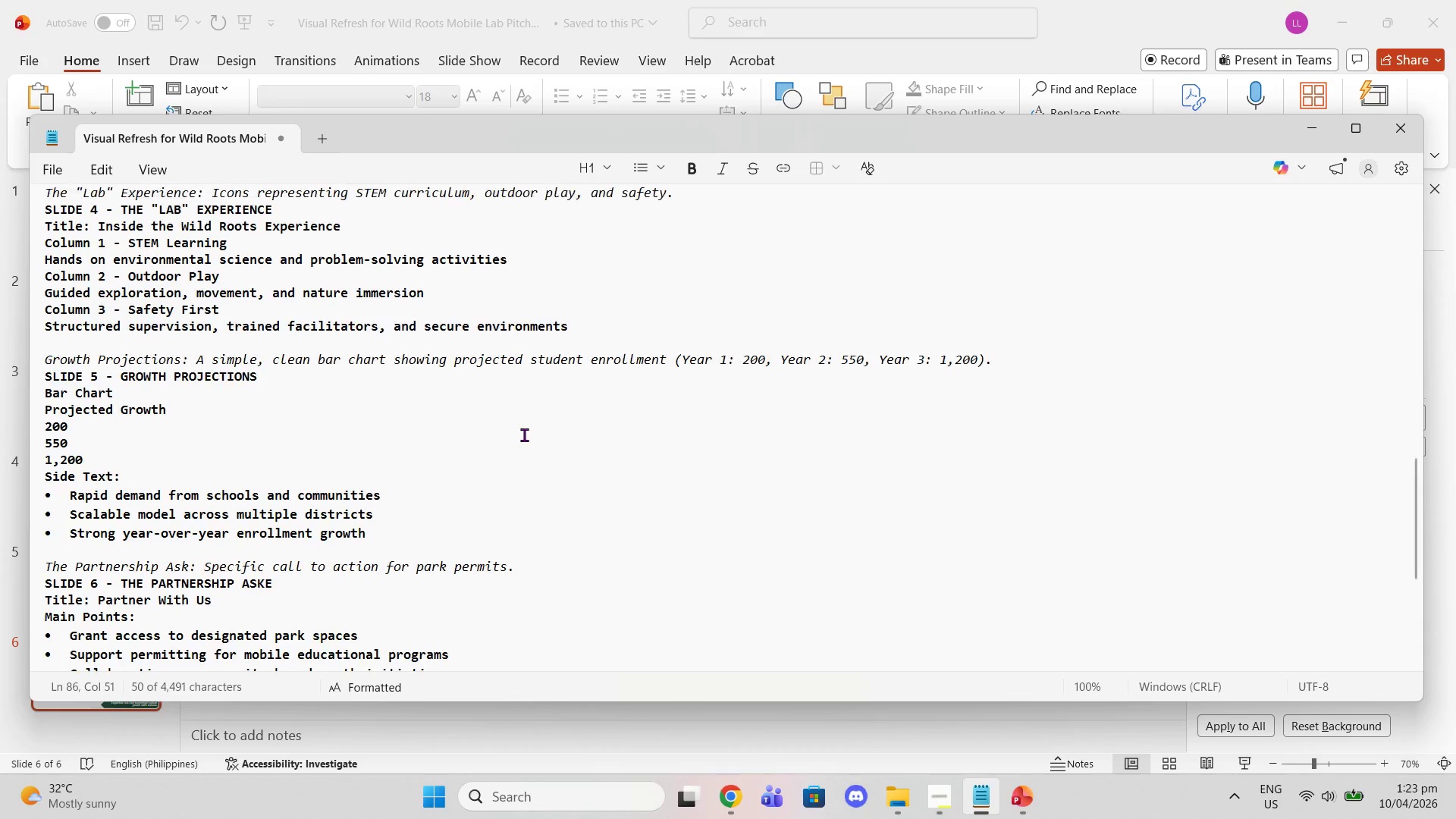 
scroll: coordinate [603, 527], scroll_direction: down, amount: 8.0
 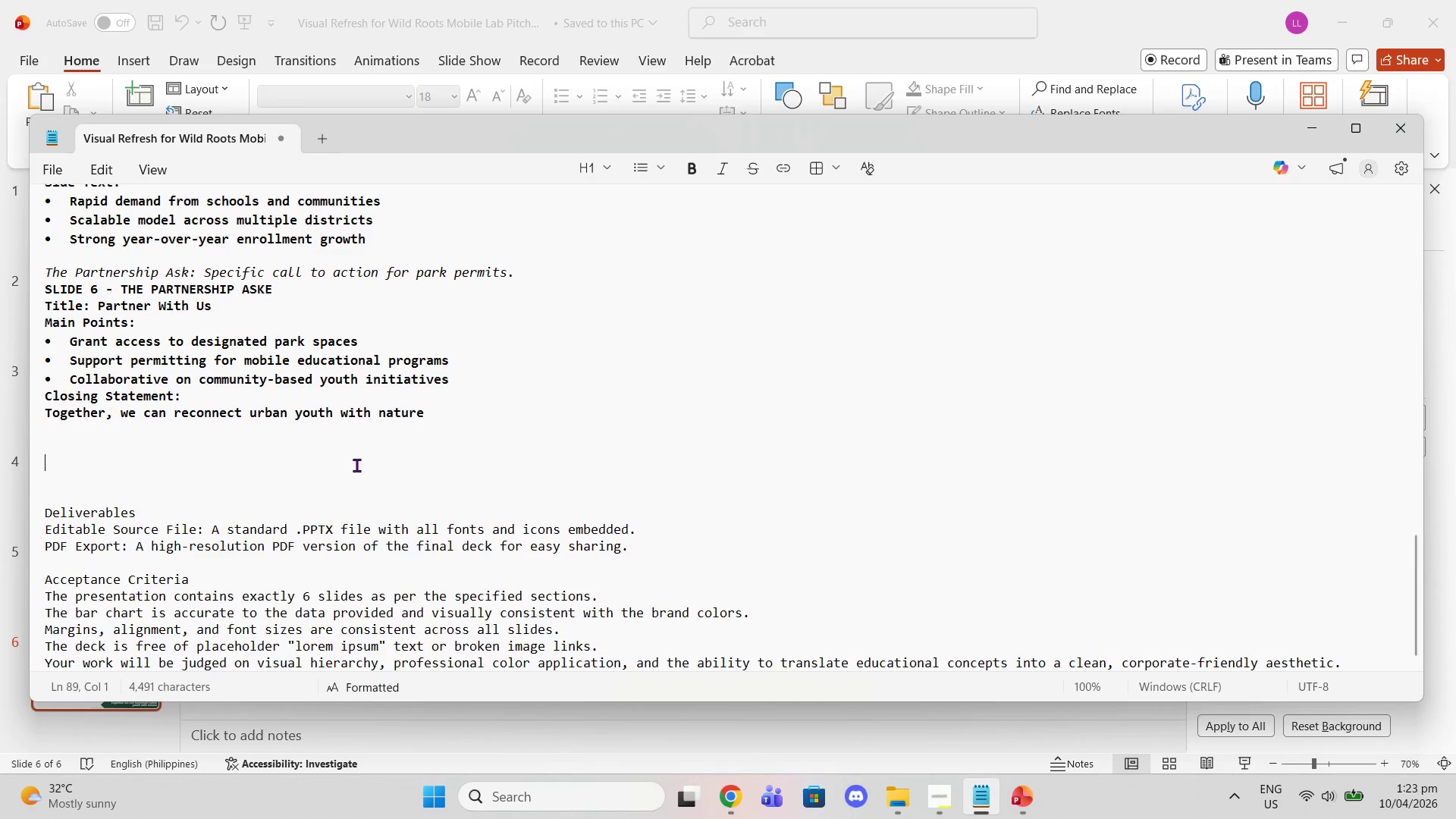 
left_click_drag(start_coordinate=[357, 472], to_coordinate=[357, 477])
 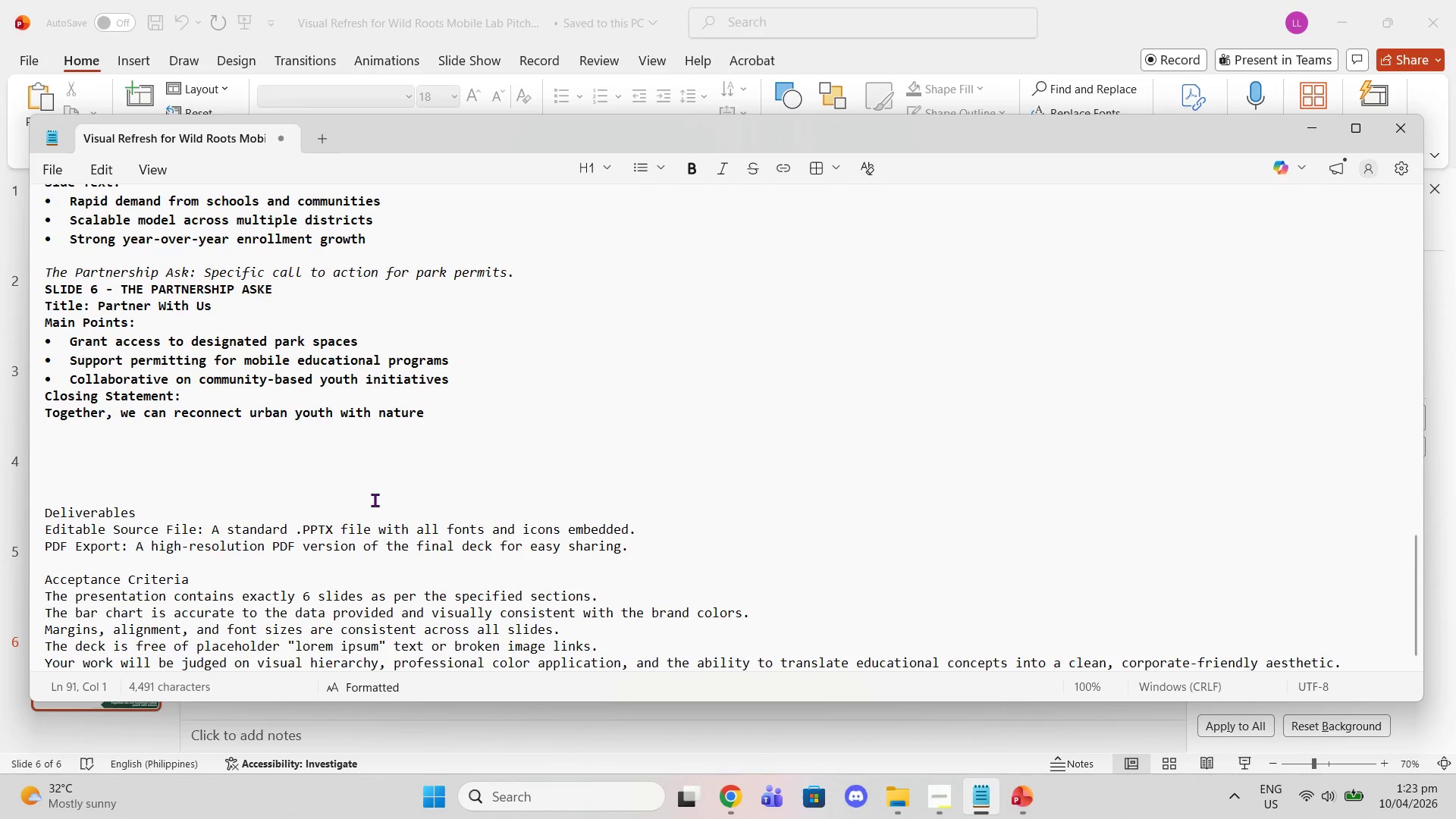 
key(Backspace)
 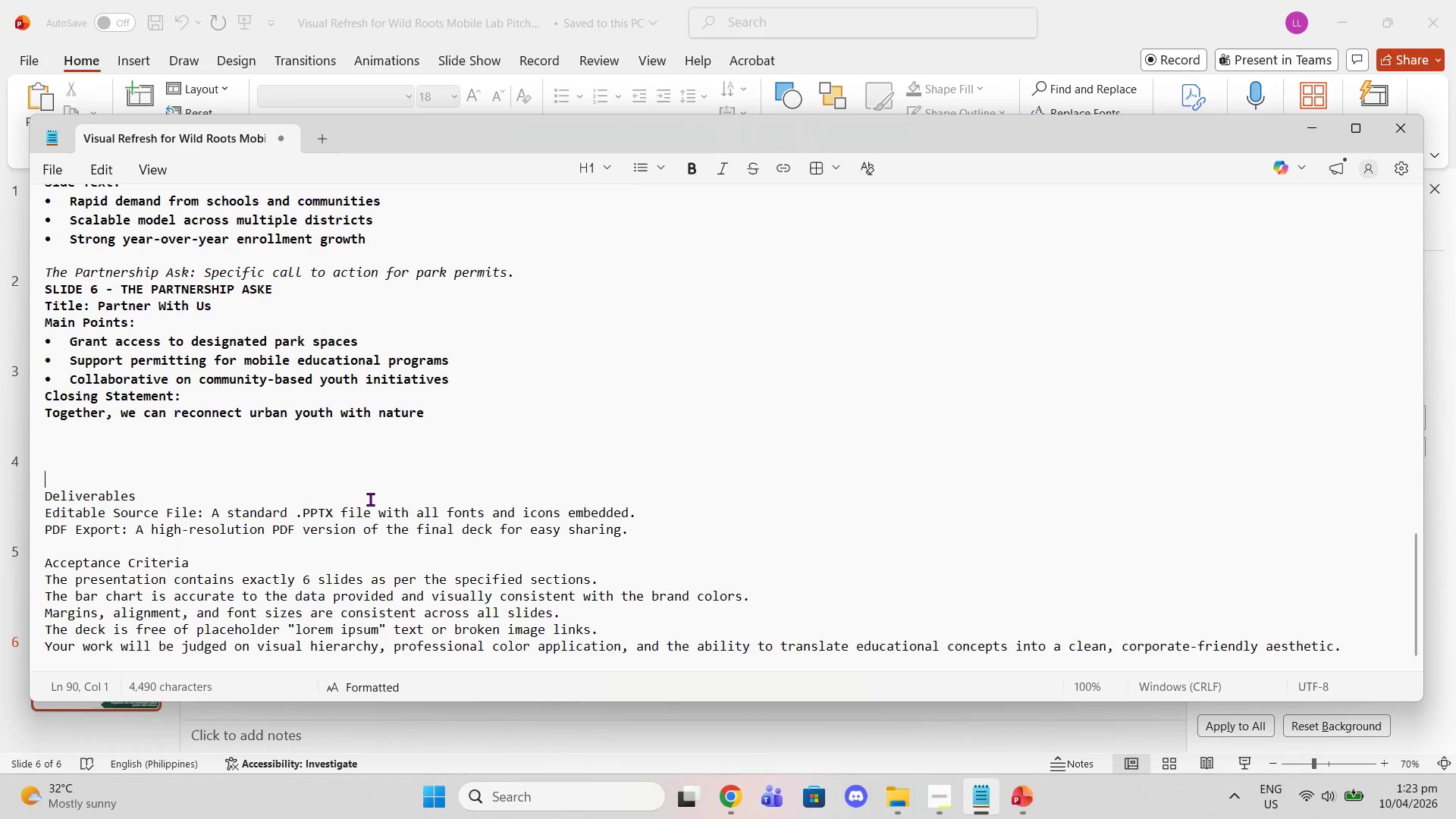 
key(Backspace)
 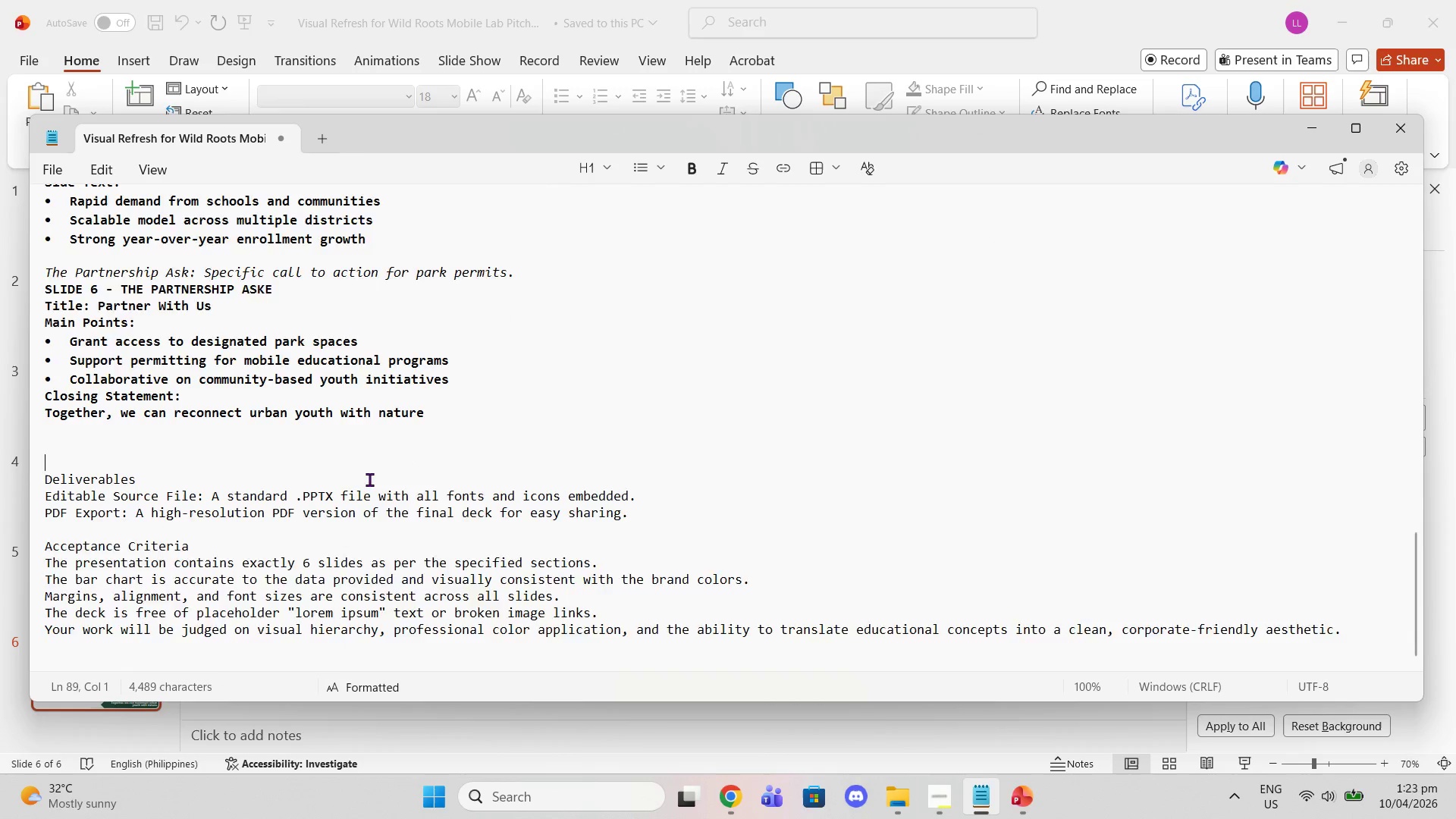 
scroll: coordinate [167, 327], scroll_direction: up, amount: 20.0
 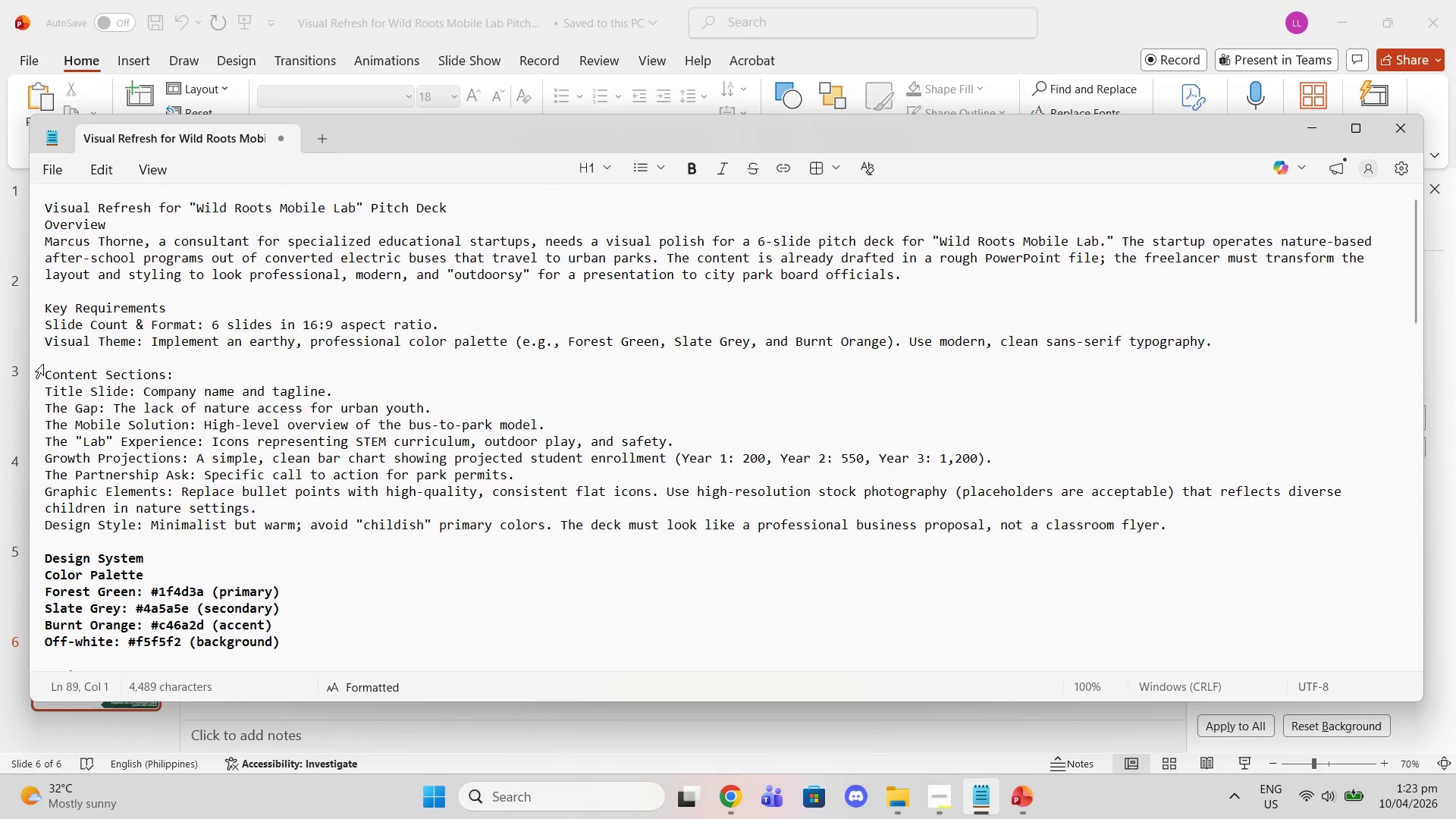 
left_click_drag(start_coordinate=[50, 378], to_coordinate=[1178, 538])
 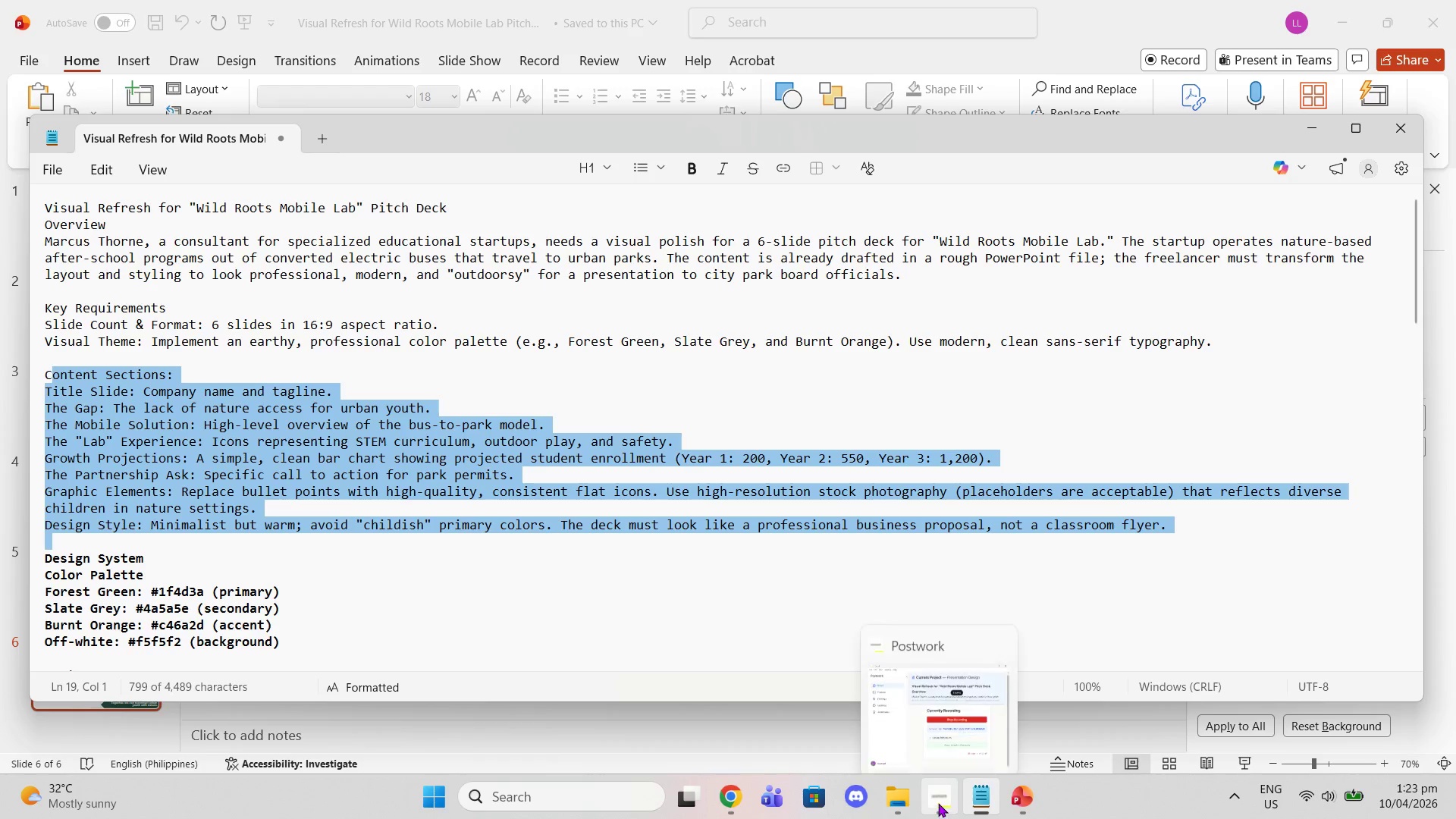 
left_click_drag(start_coordinate=[940, 801], to_coordinate=[941, 805])
 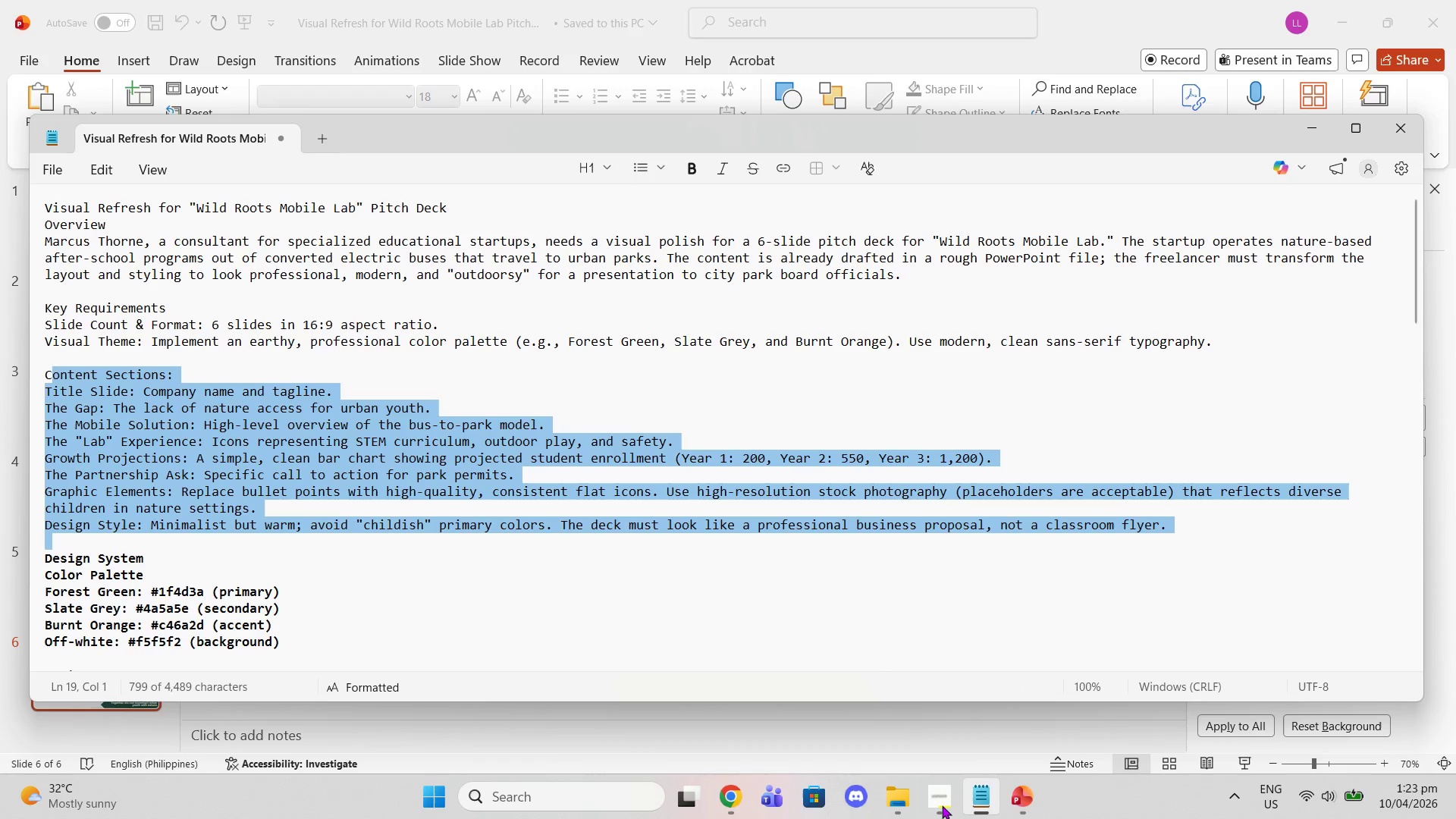 
left_click([942, 805])
 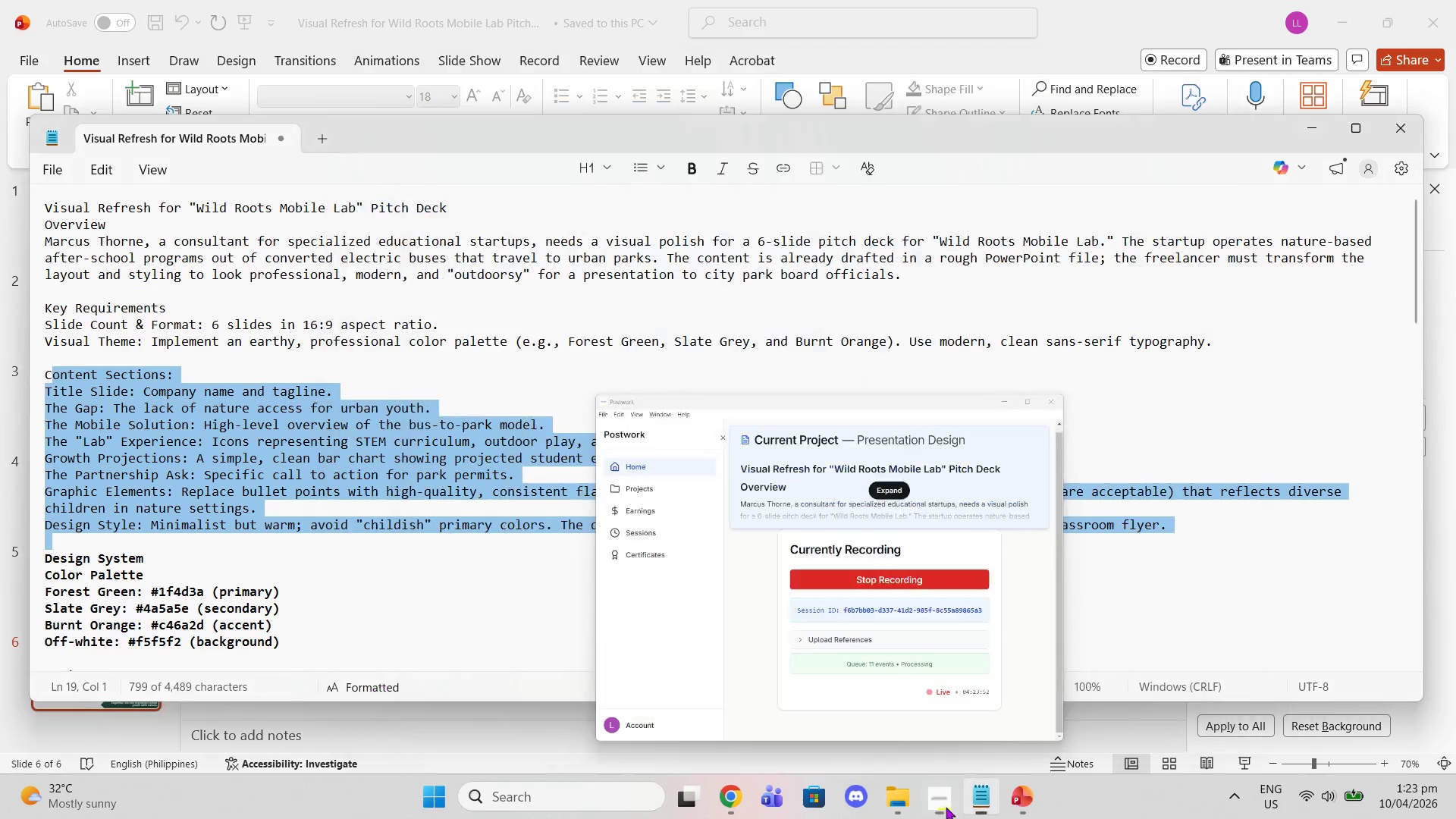 
left_click([946, 807])